 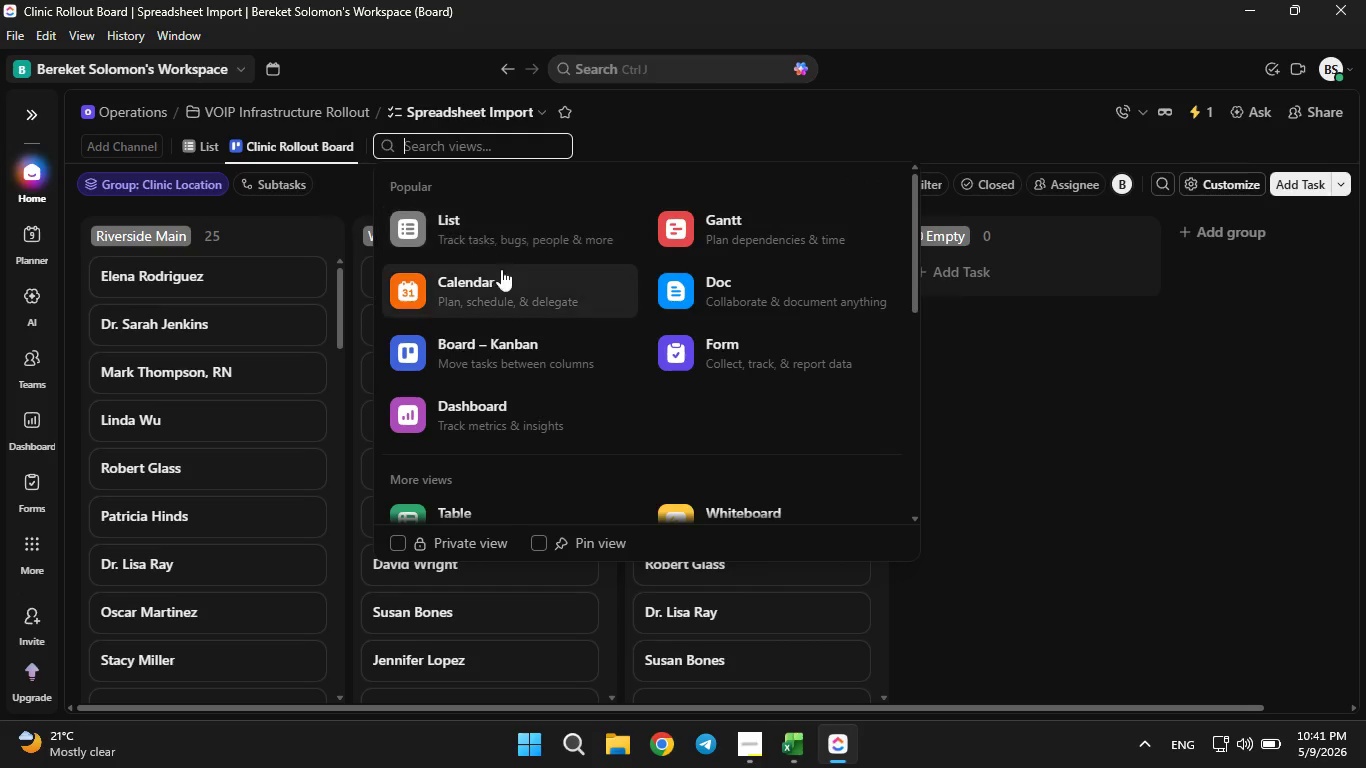 
scroll: coordinate [528, 340], scroll_direction: none, amount: 0.0
 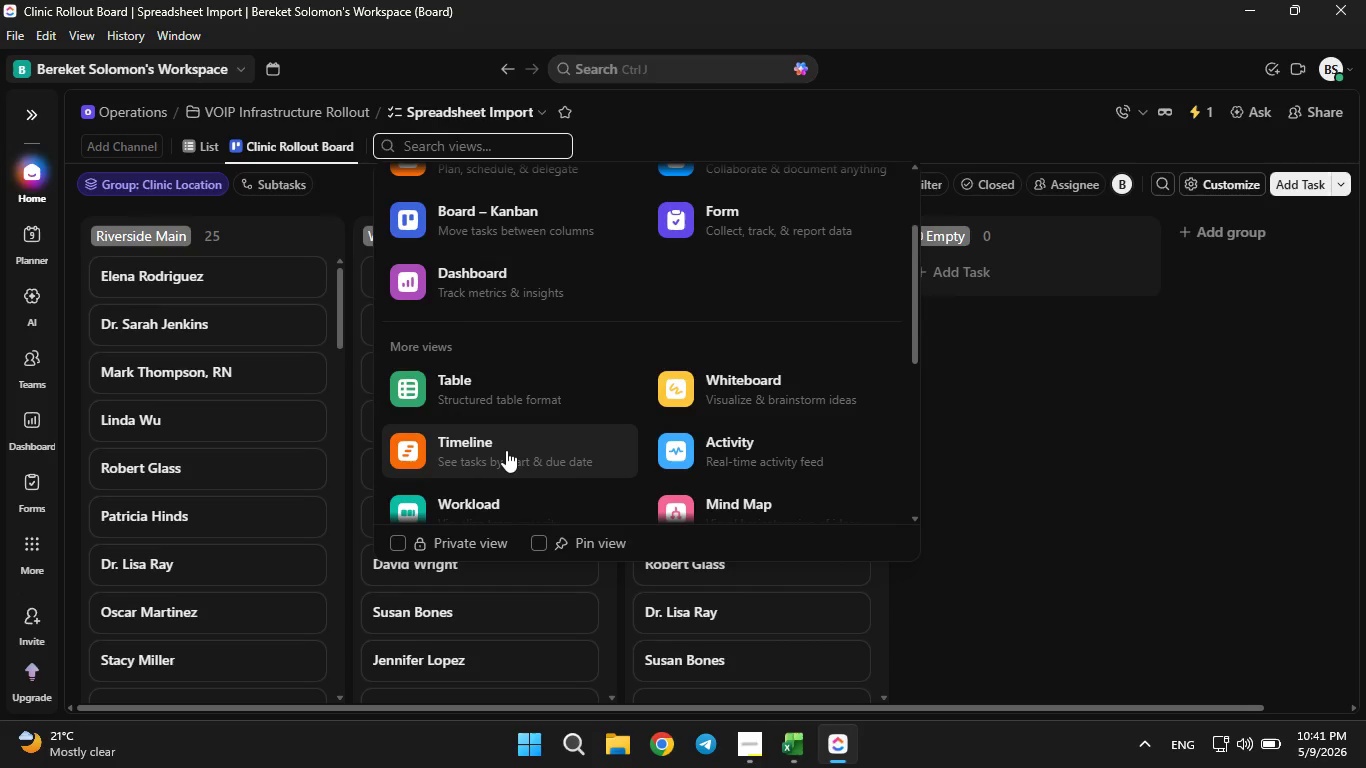 
left_click([506, 448])
 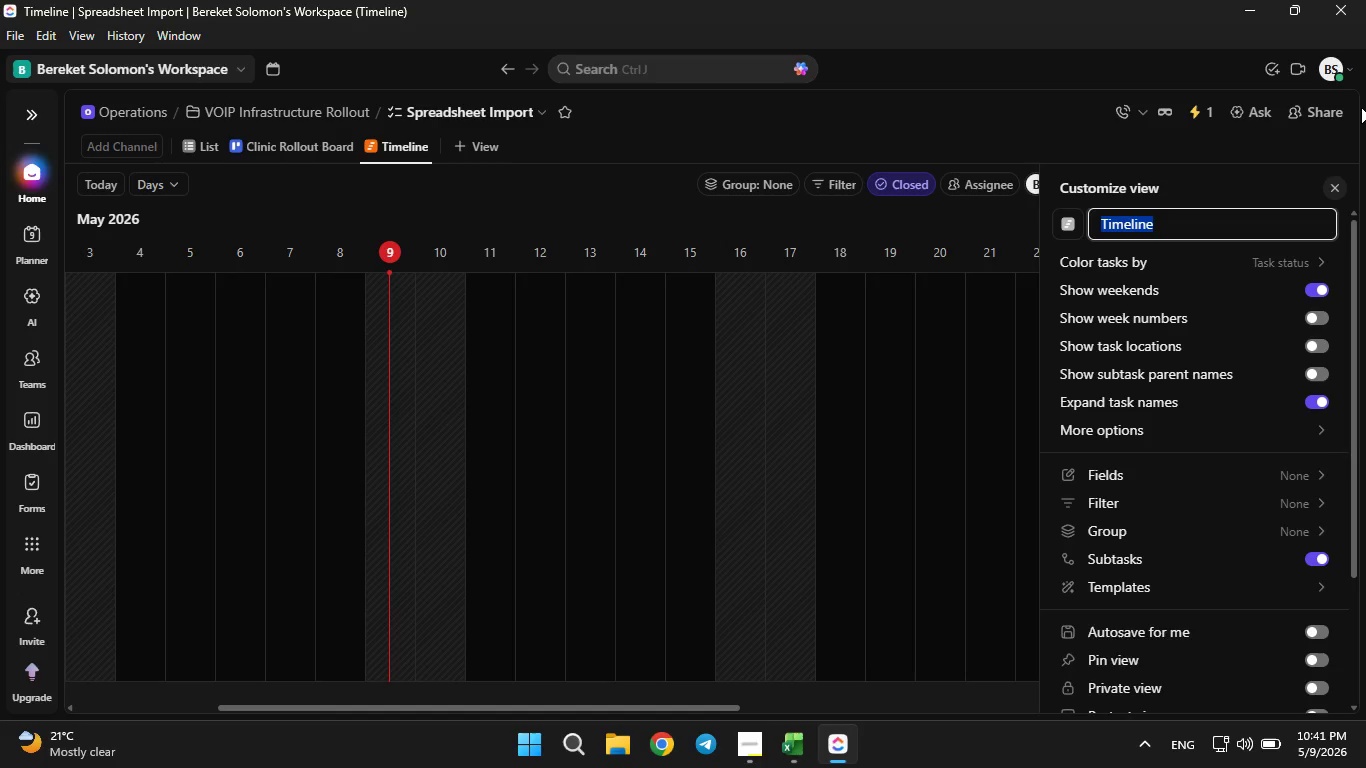 
key(Backspace)
type(4-week Deployment Timeline)
 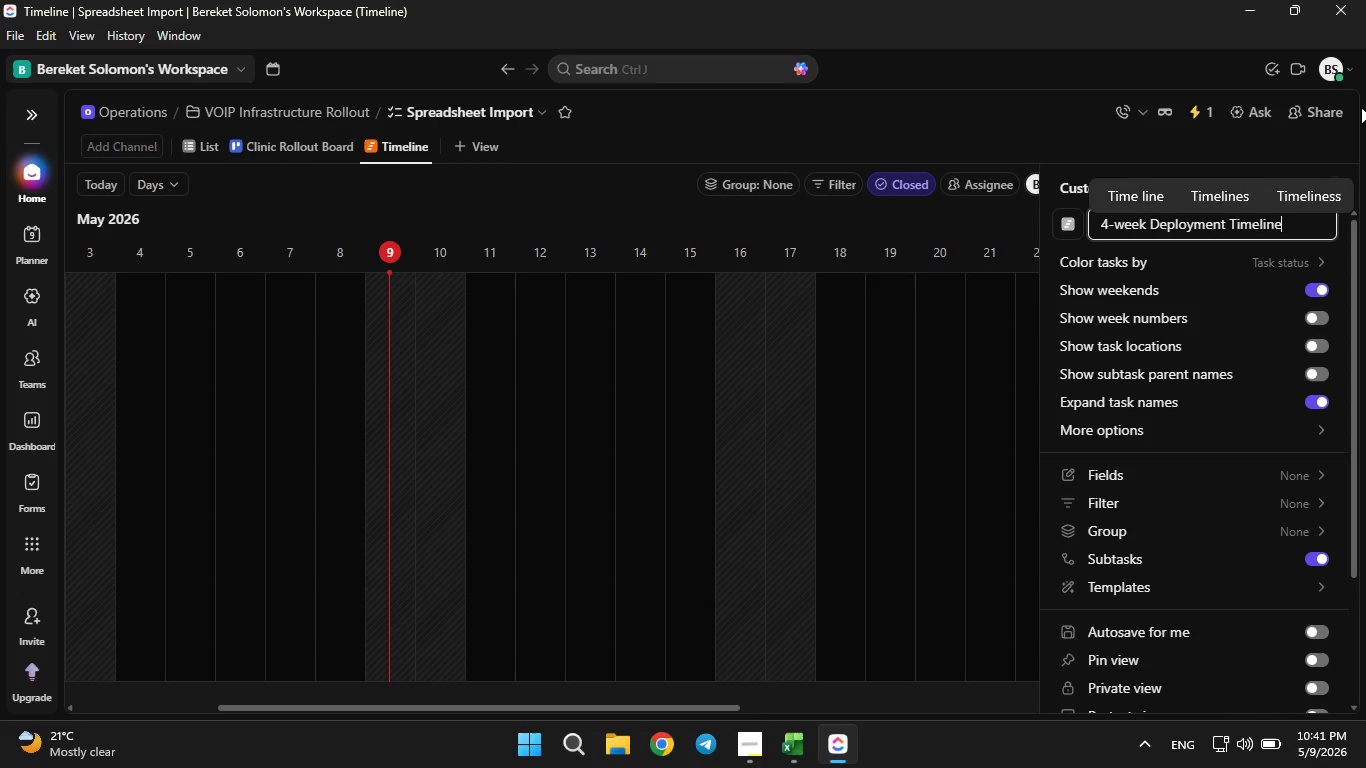 
key(Enter)
 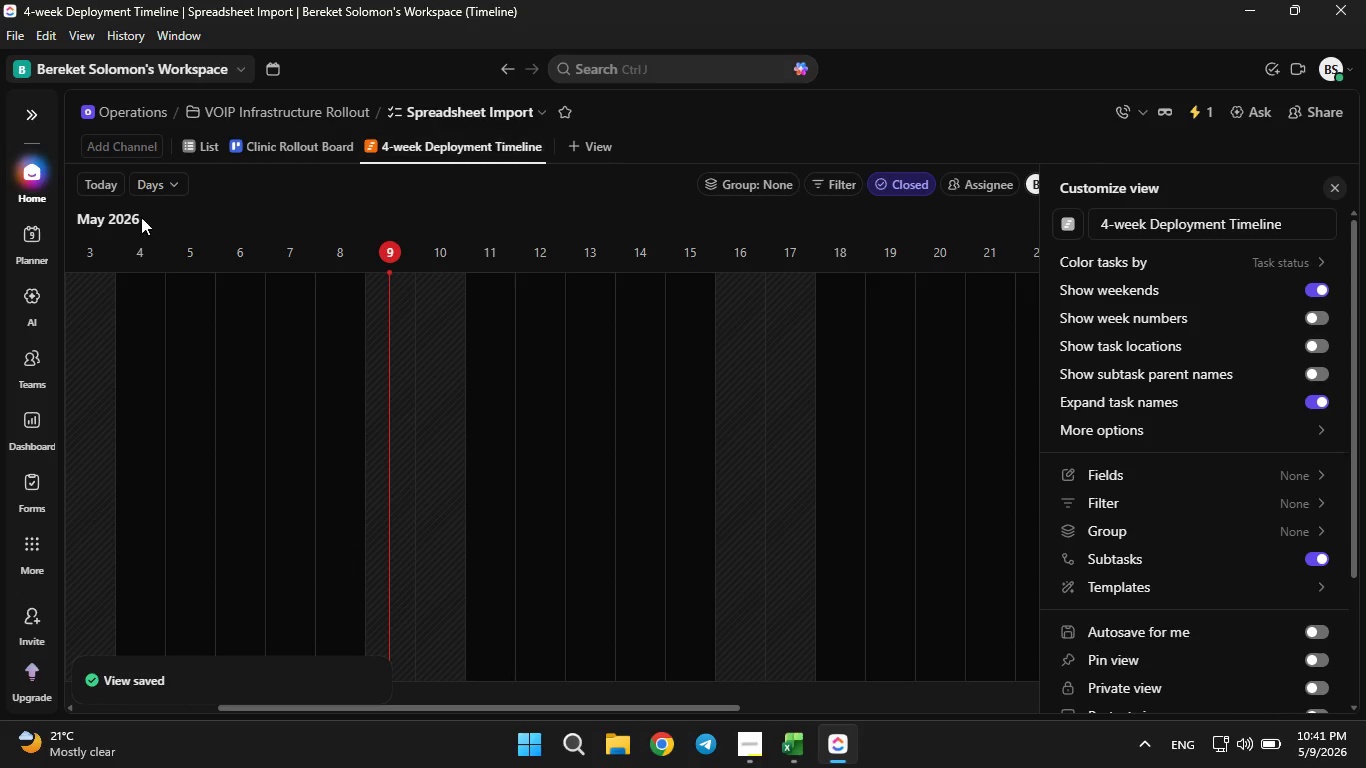 
left_click([408, 189])
 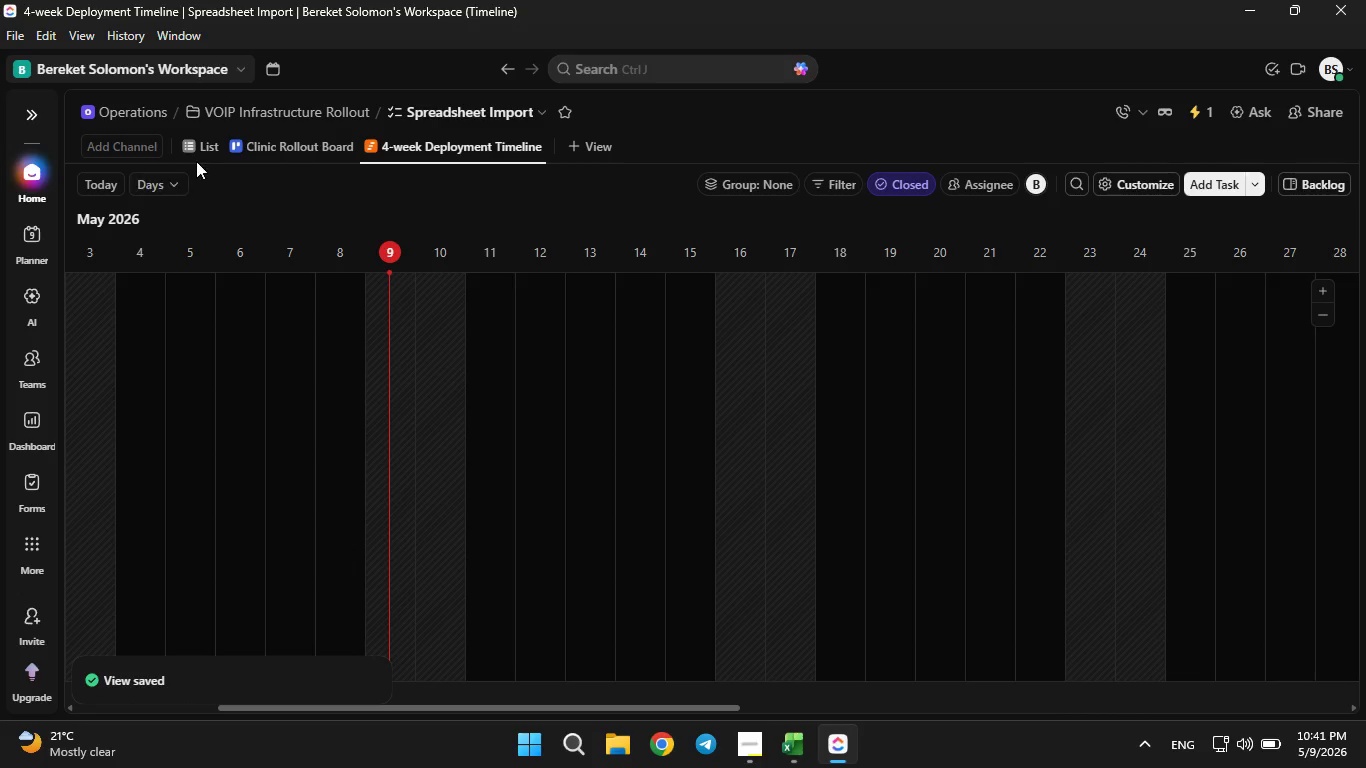 
left_click([196, 159])
 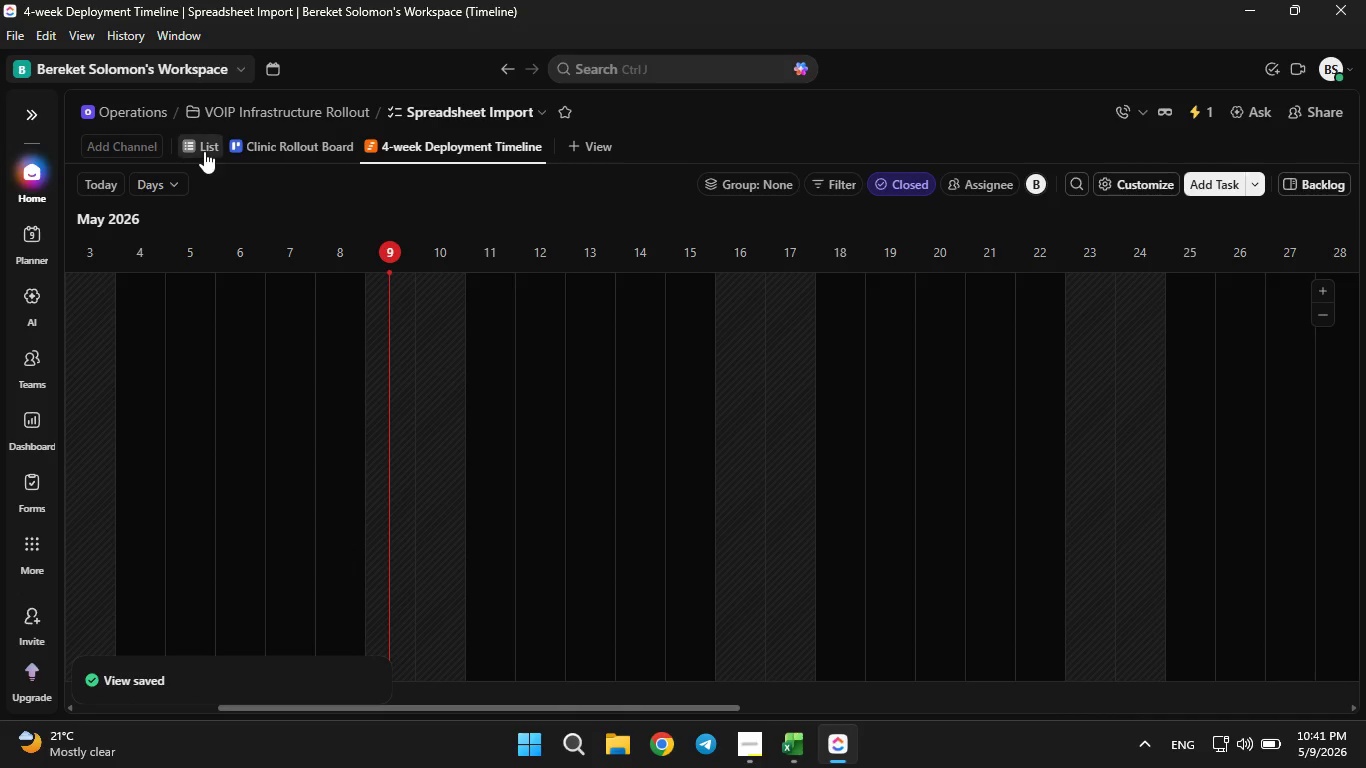 
double_click([204, 151])
 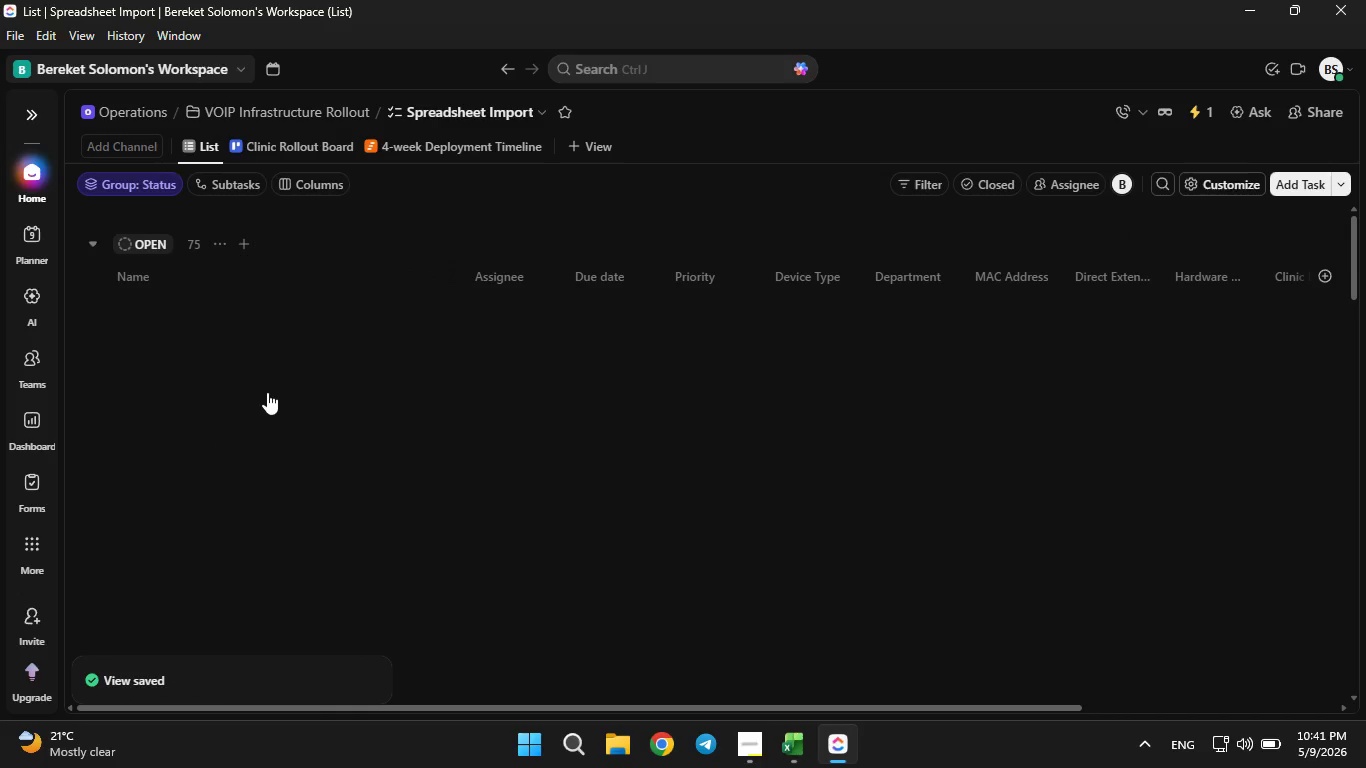 
mouse_move([300, 336])
 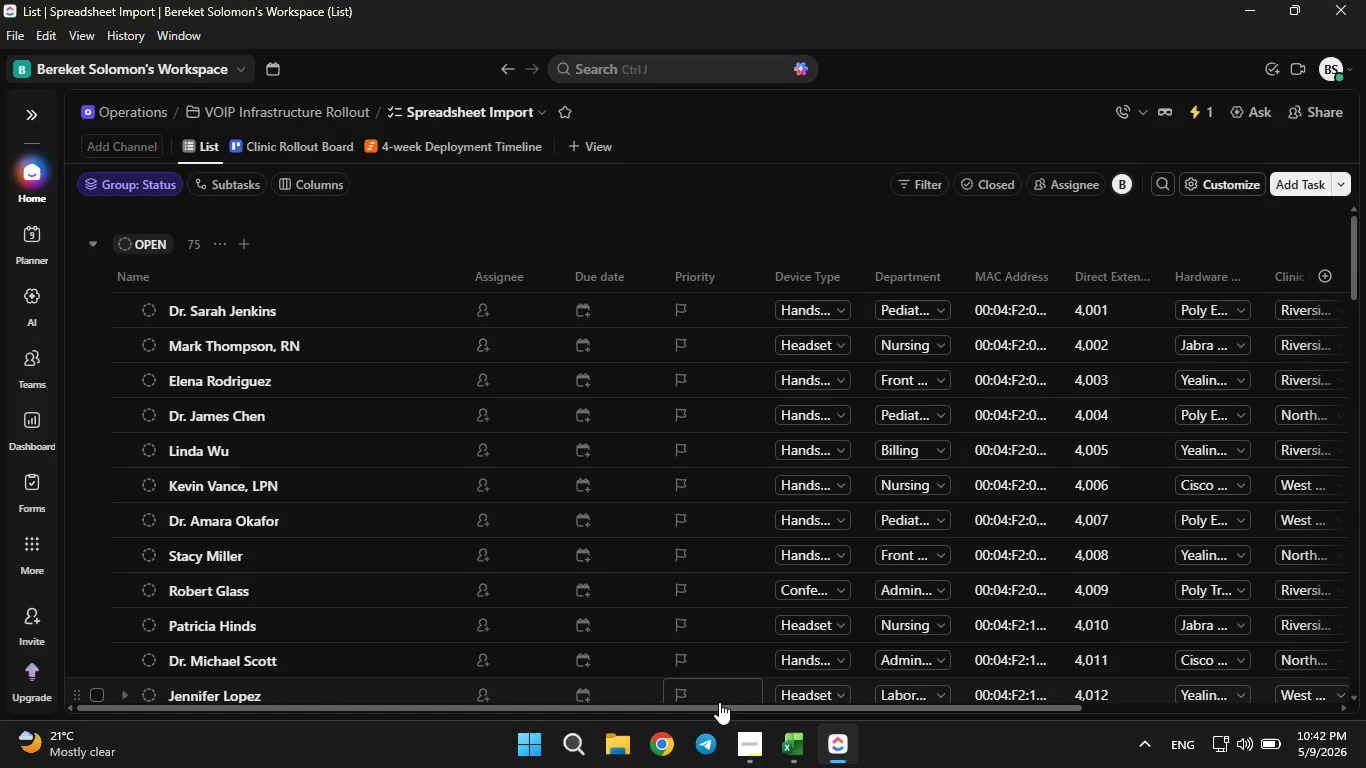 
left_click_drag(start_coordinate=[717, 708], to_coordinate=[1145, 700])
 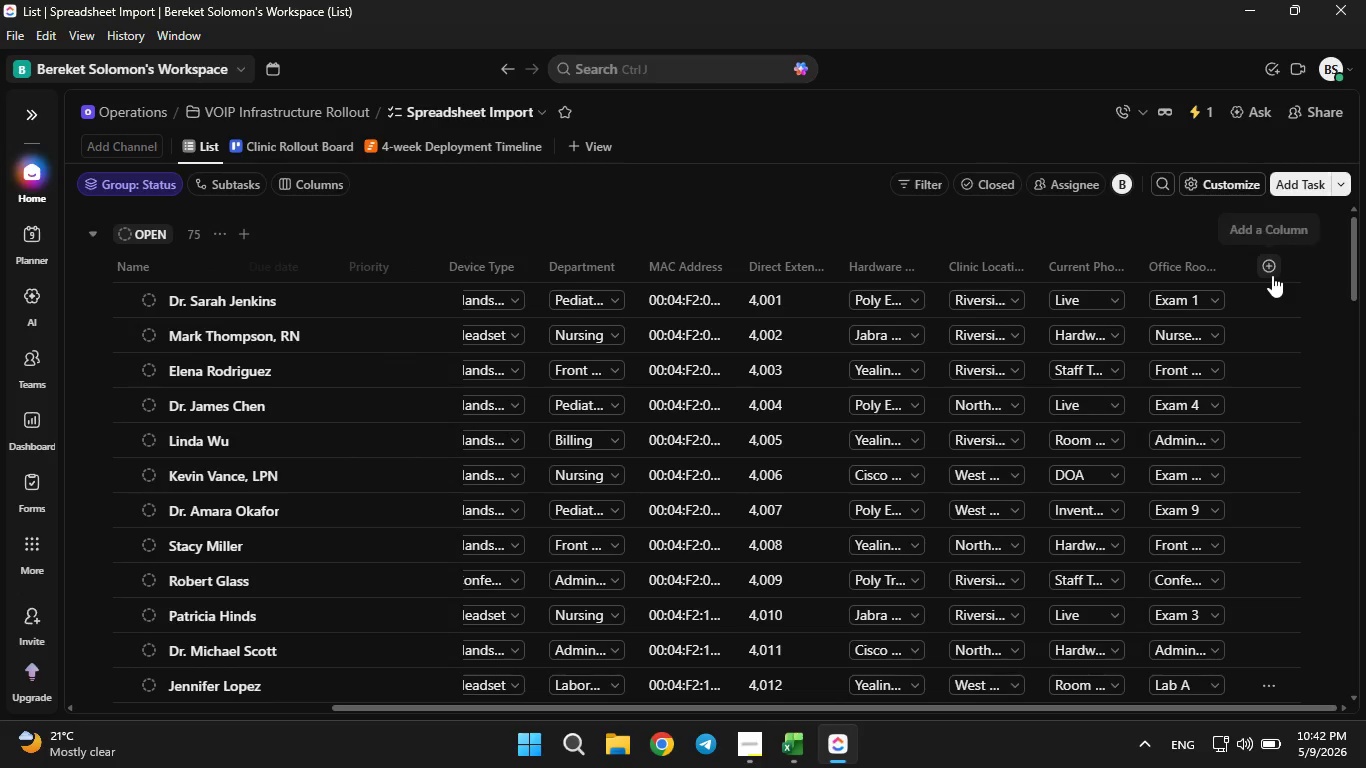 
left_click([1272, 275])
 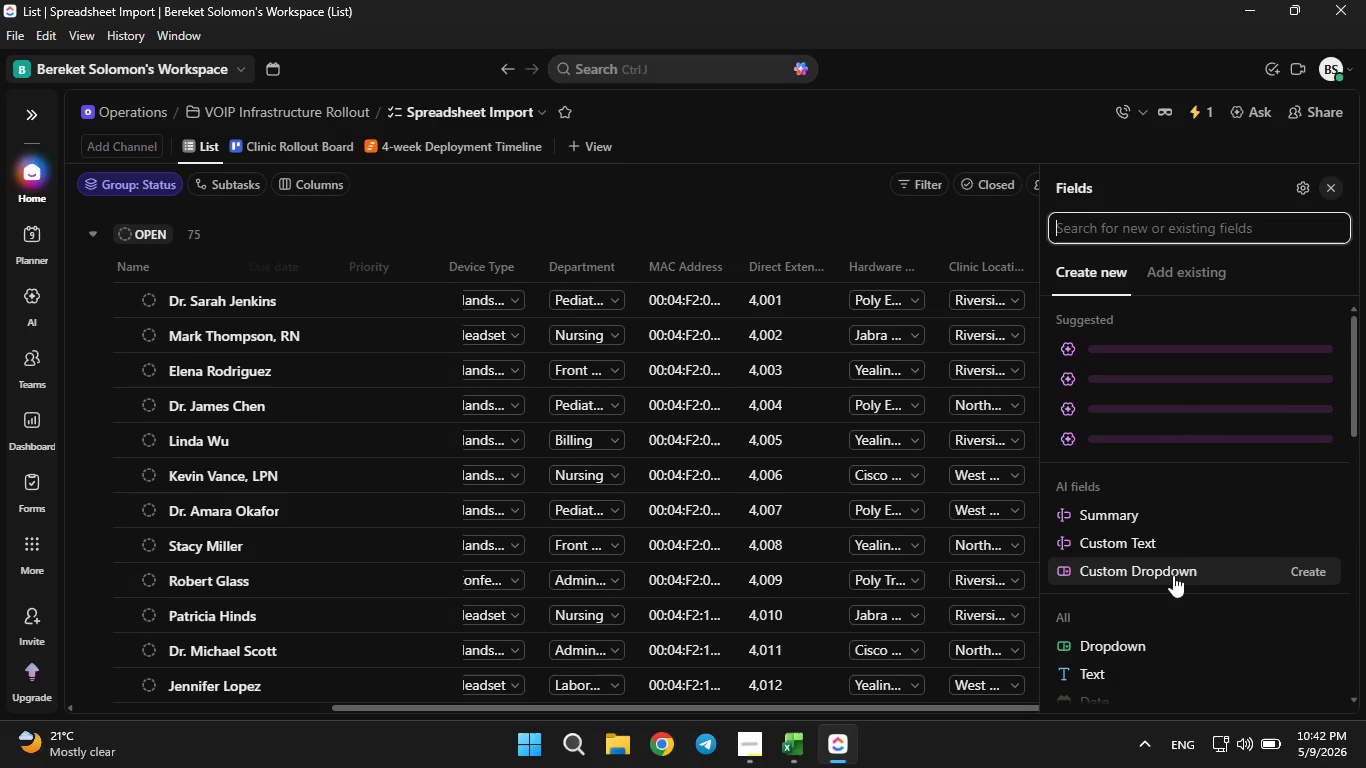 
scroll: coordinate [1156, 566], scroll_direction: down, amount: 4.0
 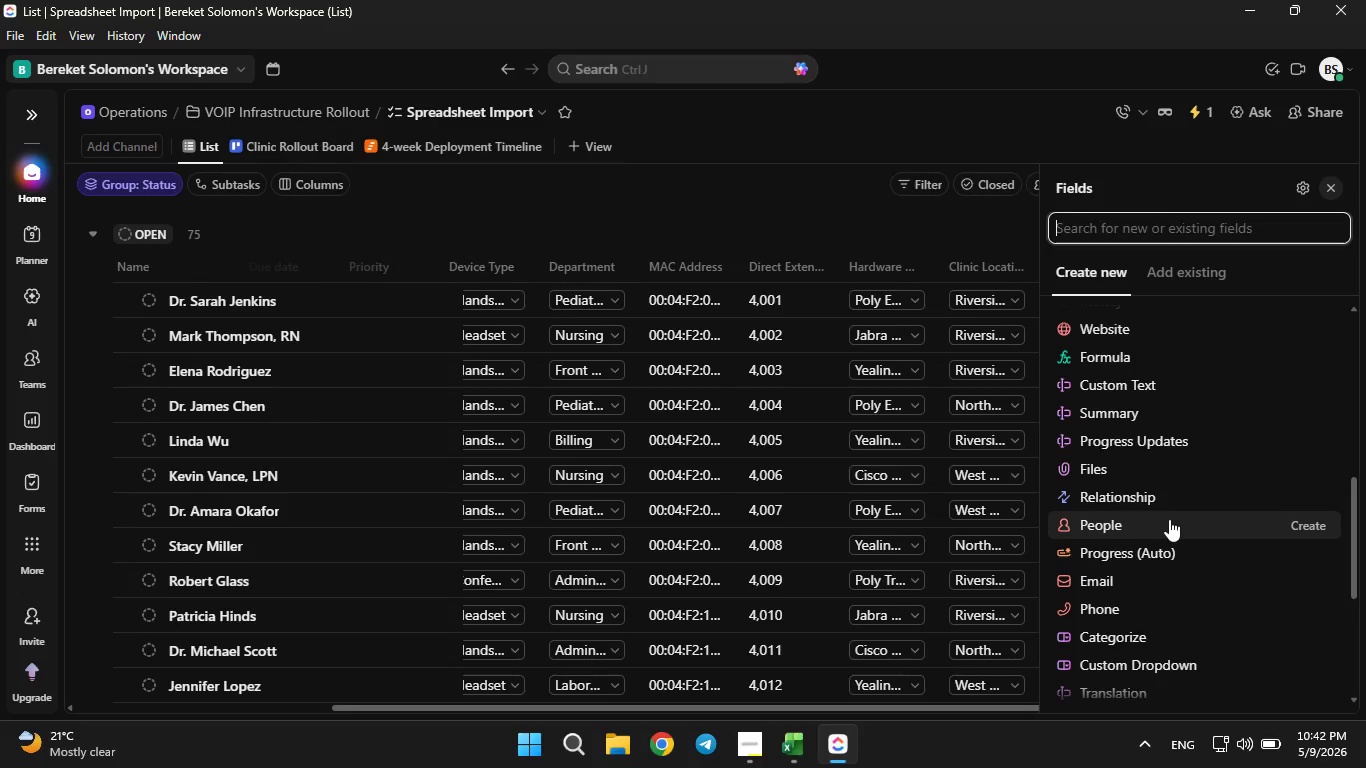 
scroll: coordinate [1169, 517], scroll_direction: up, amount: 1.0
 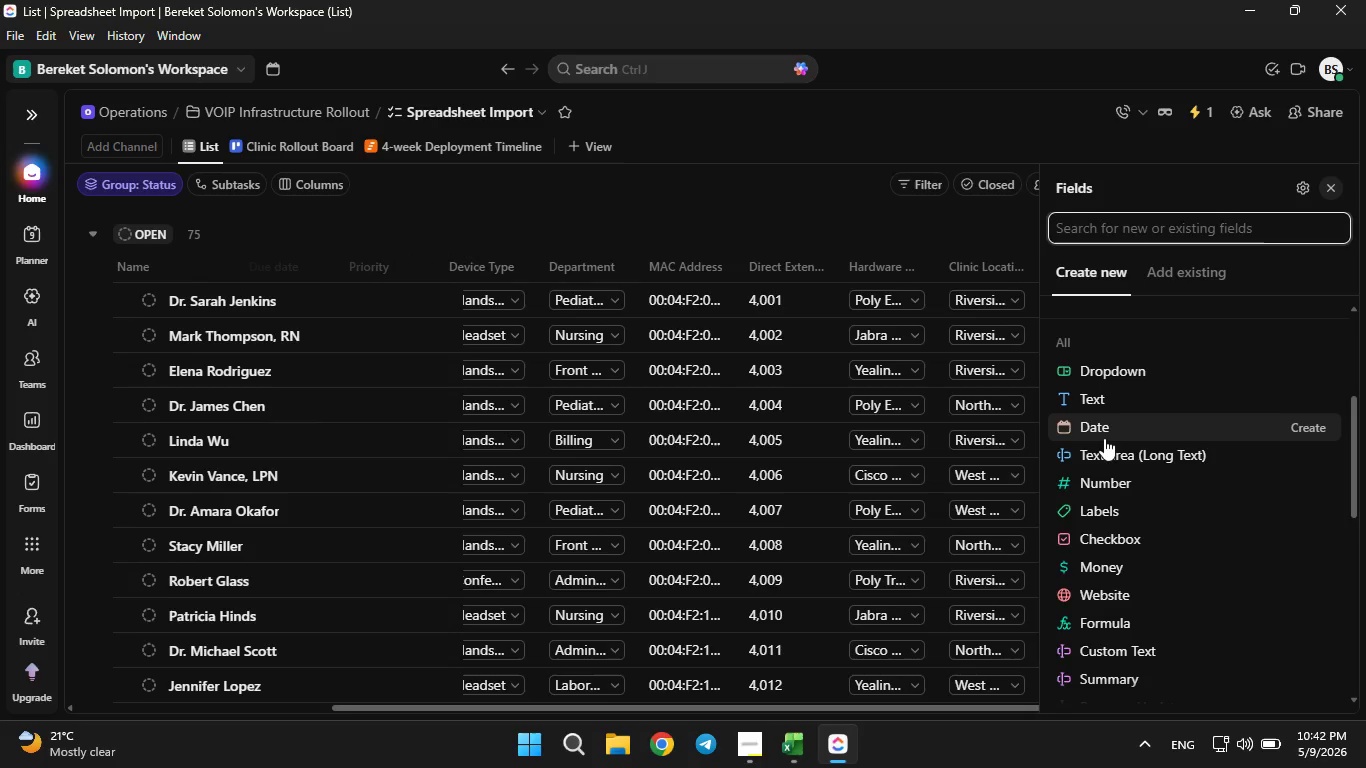 
left_click([1104, 435])
 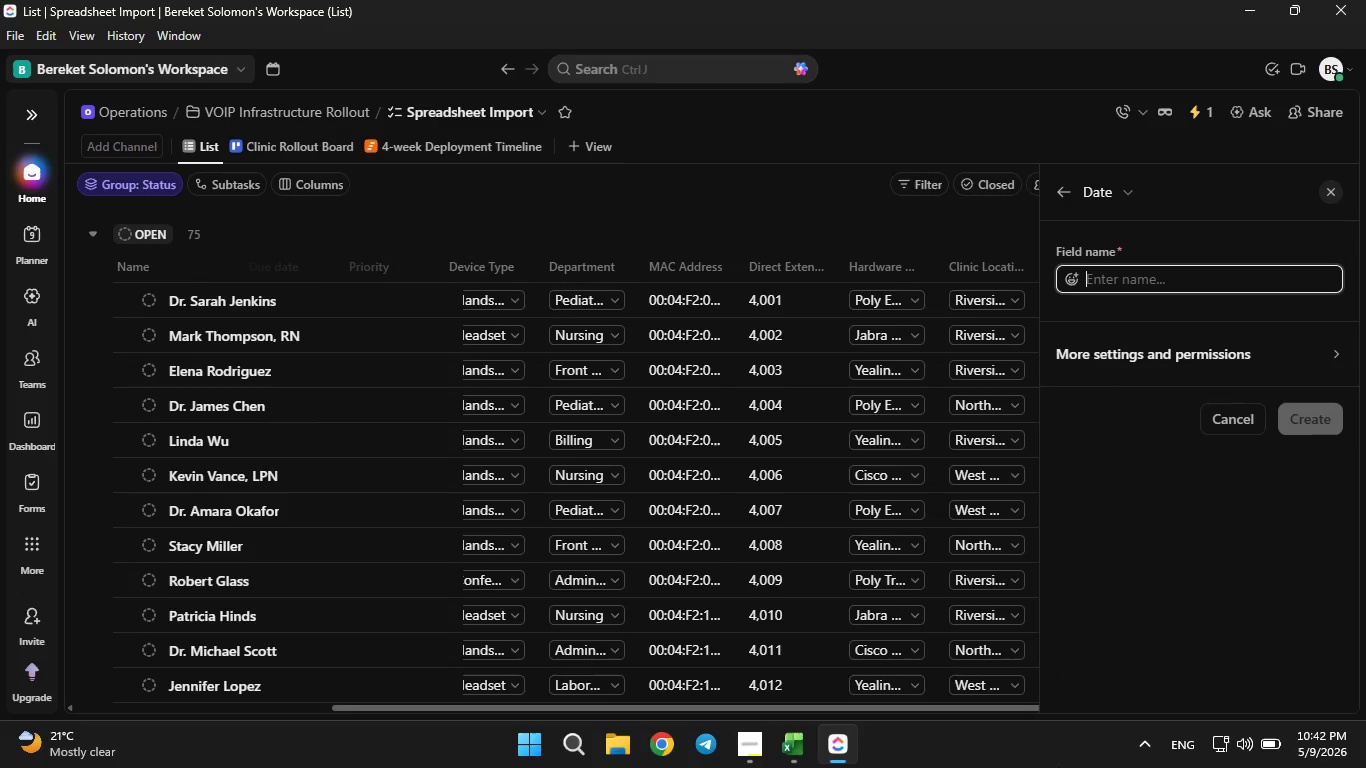 
type(Installation Date)
 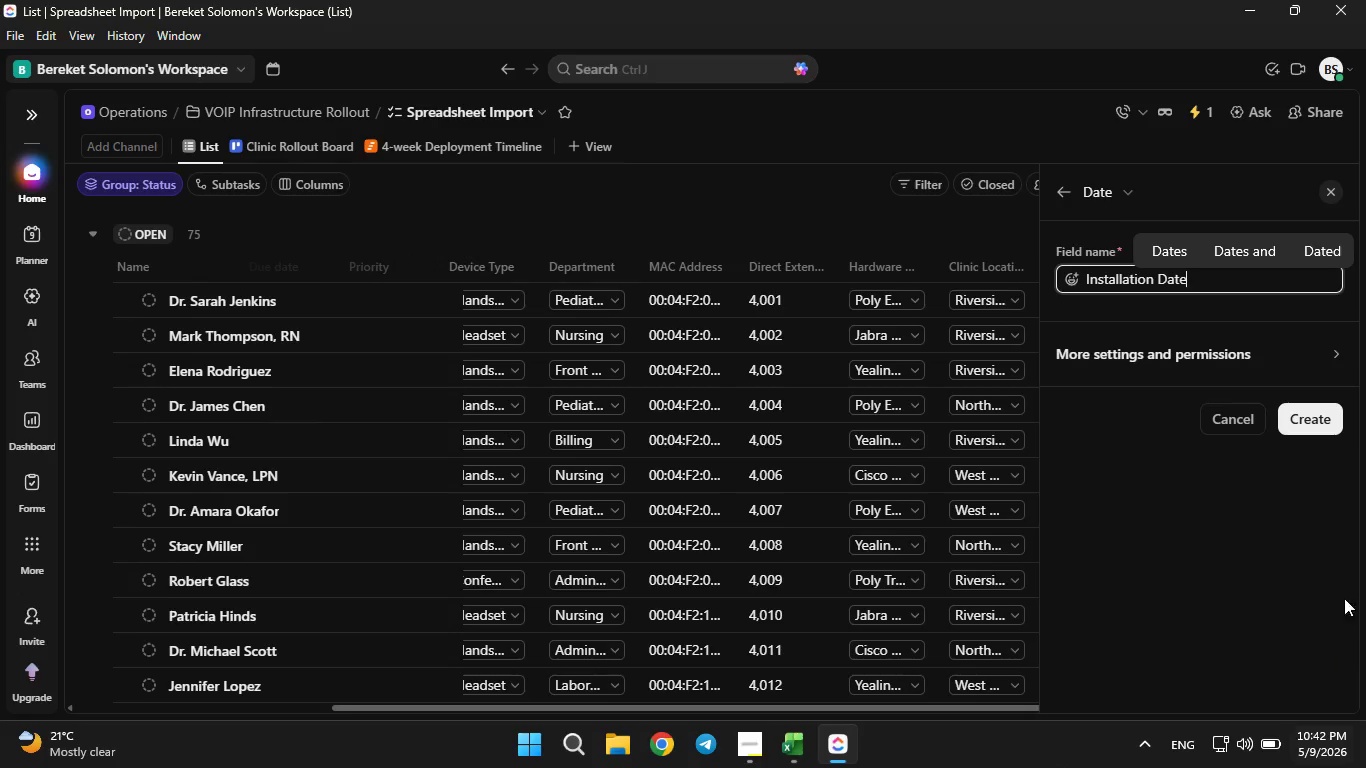 
left_click([1250, 381])
 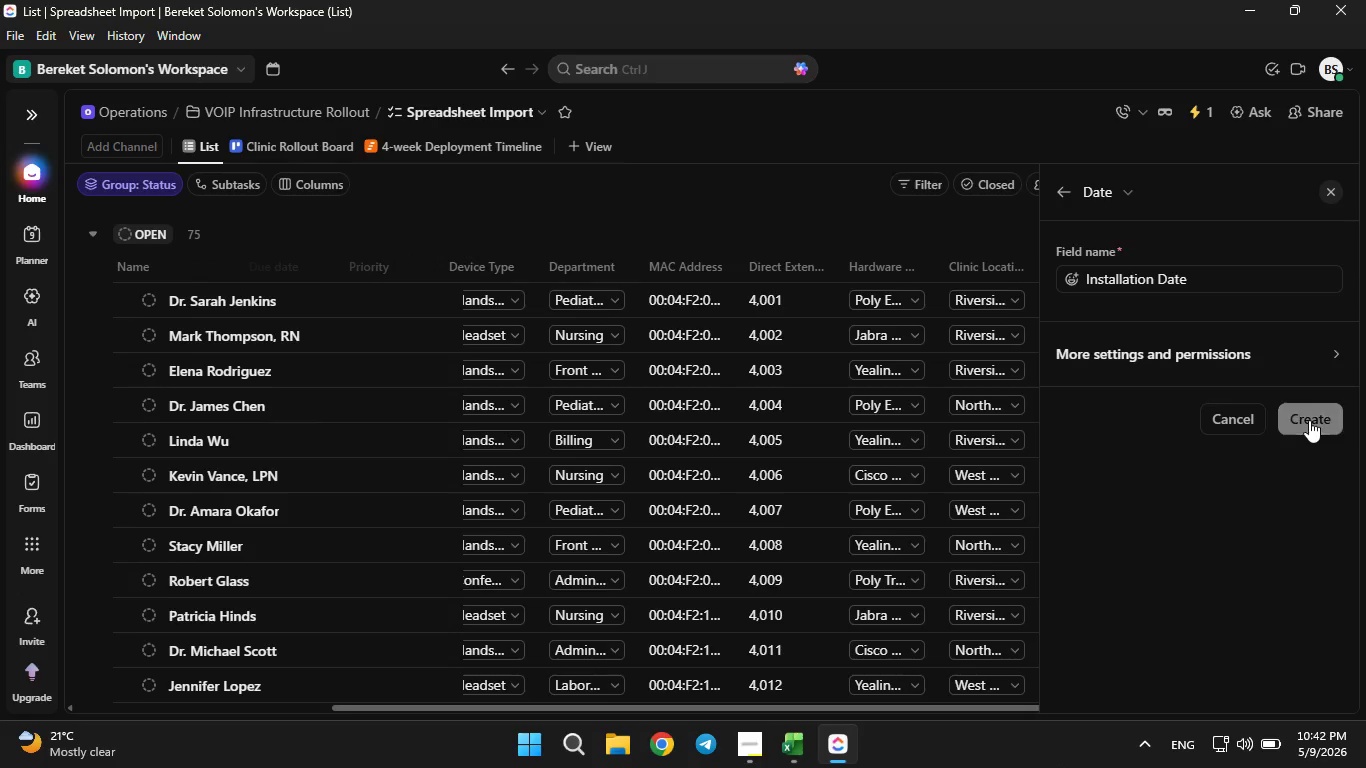 
double_click([1309, 420])
 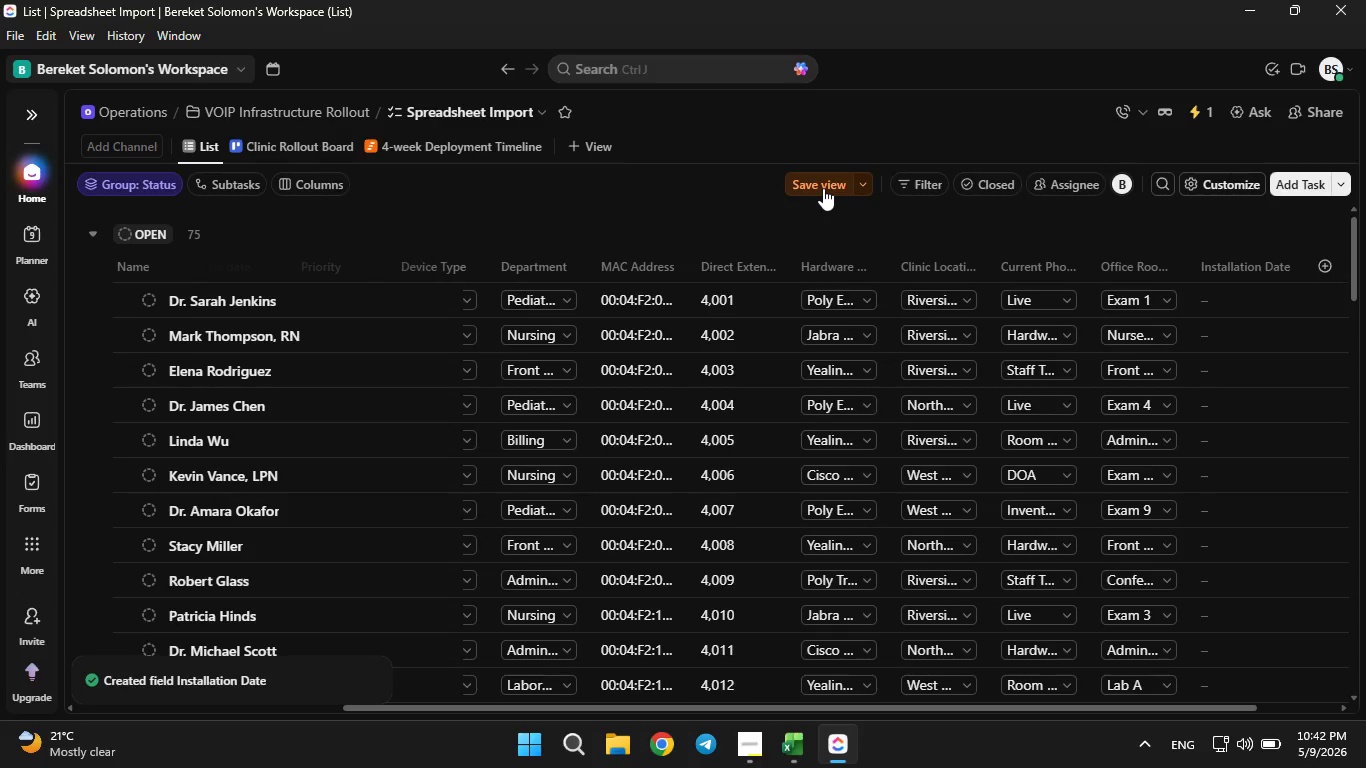 
left_click([1203, 116])
 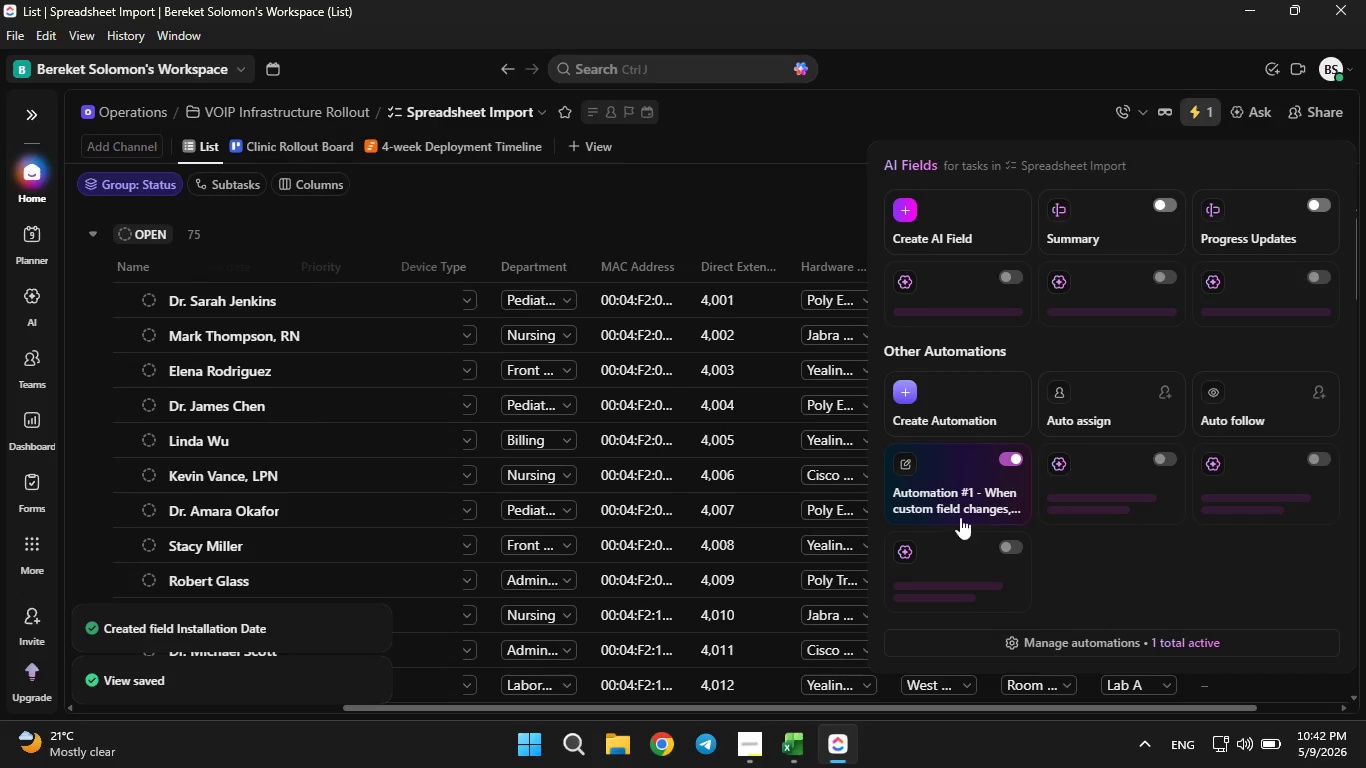 
left_click([963, 486])
 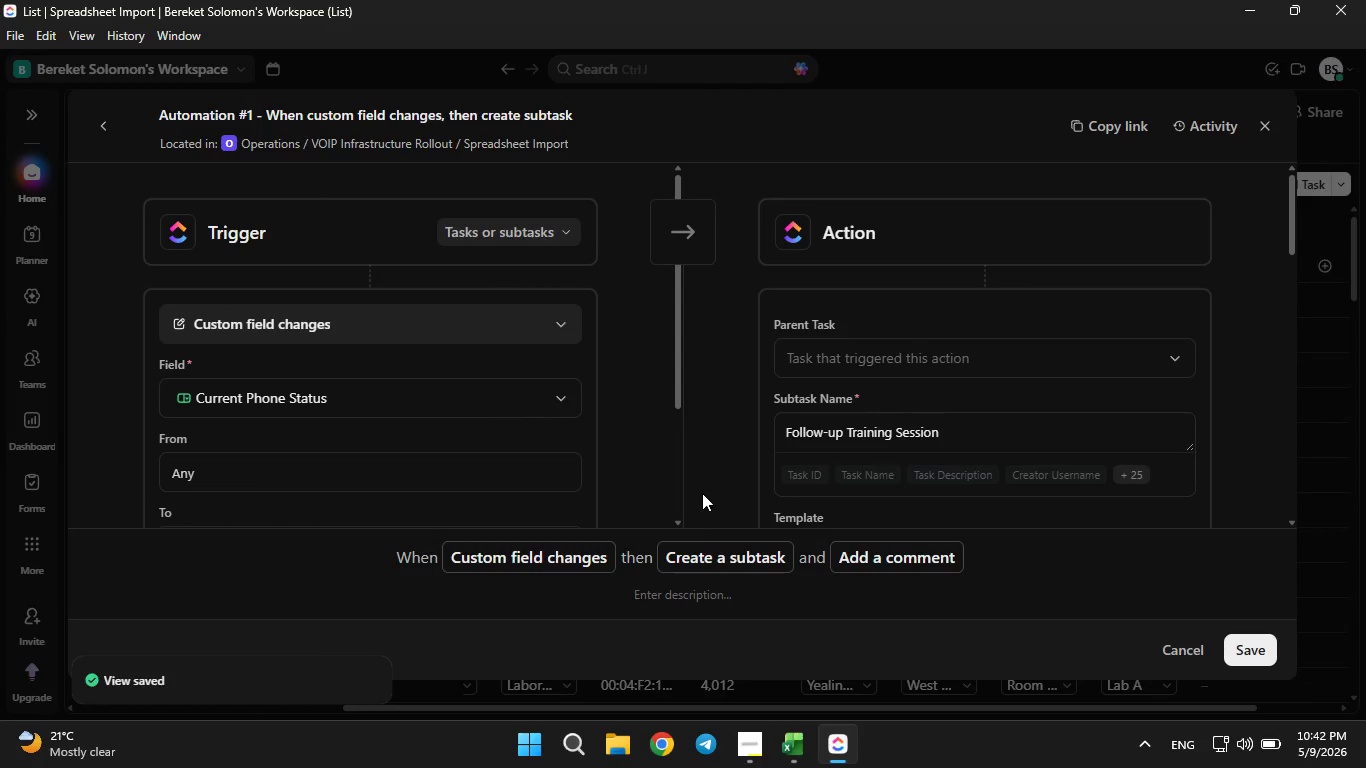 
scroll: coordinate [906, 373], scroll_direction: down, amount: 8.0
 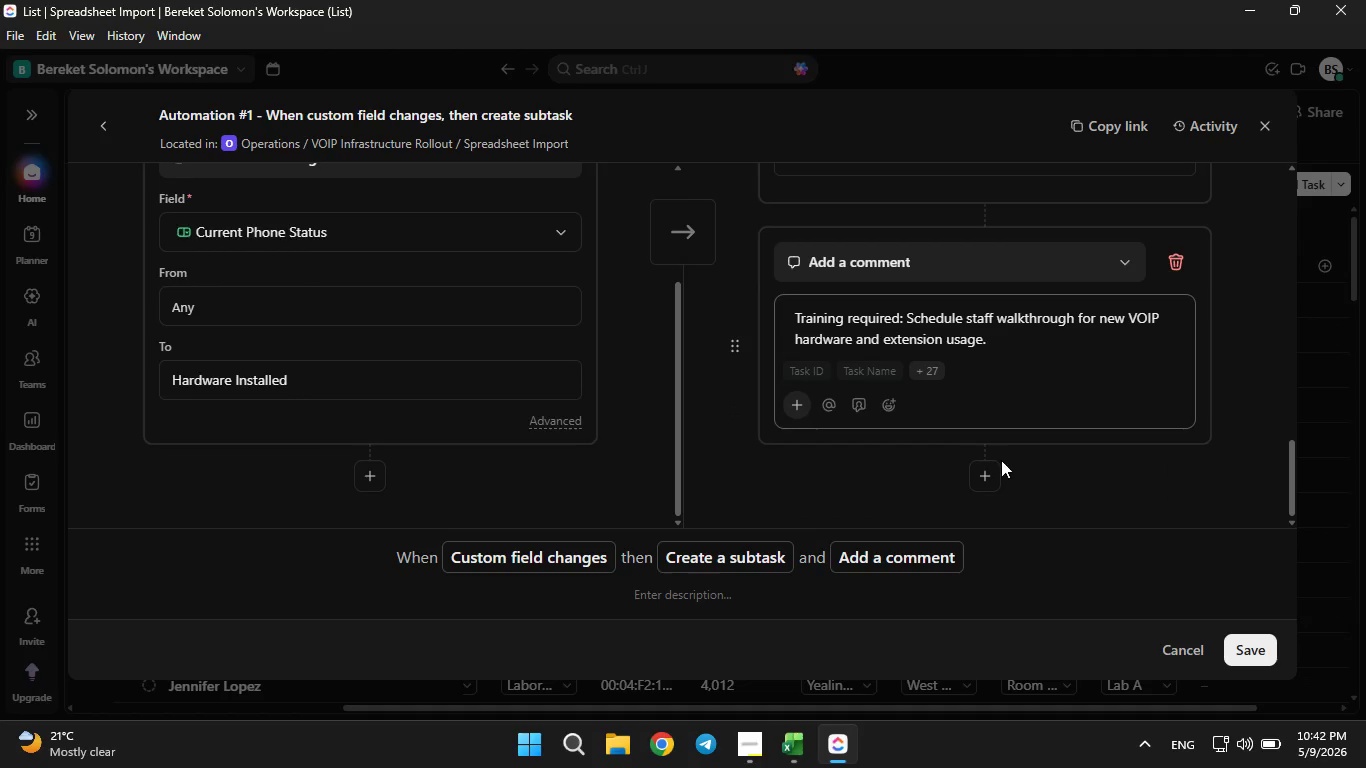 
left_click([988, 478])
 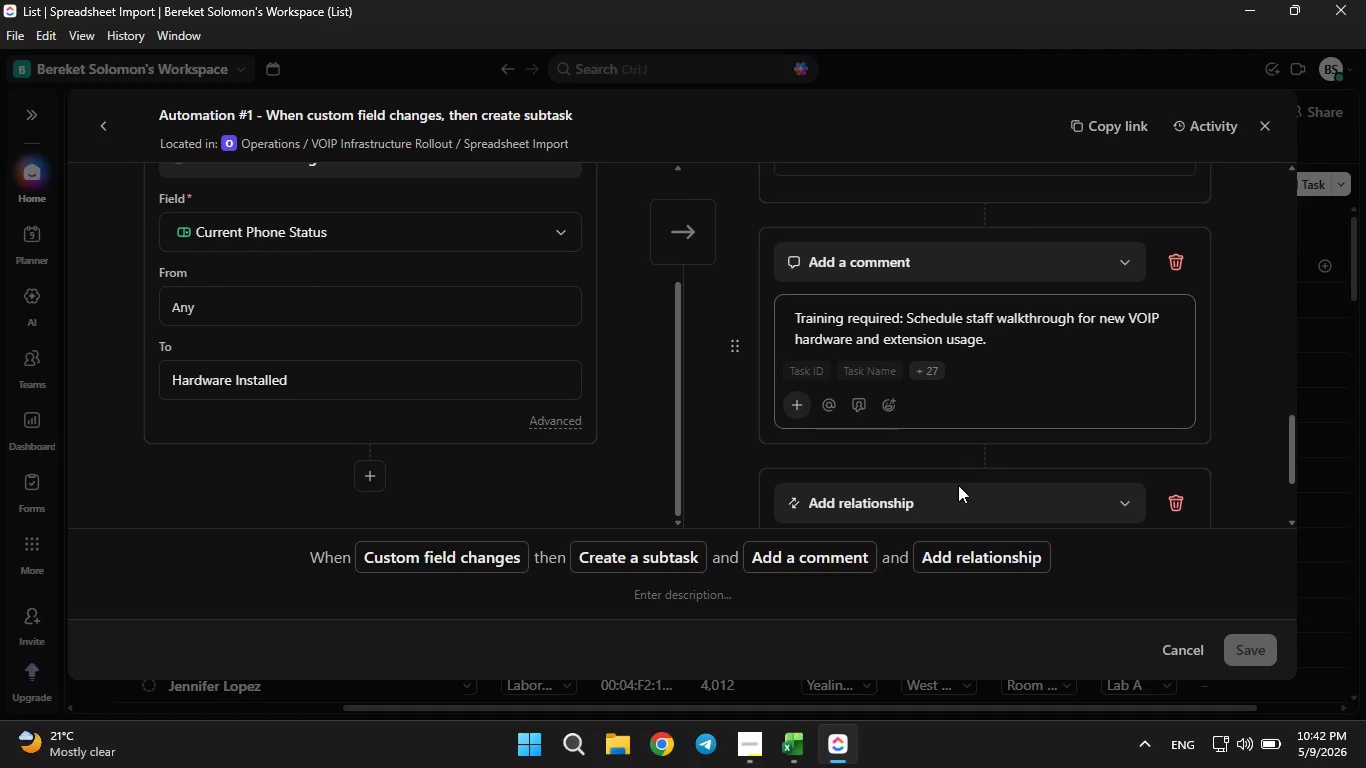 
double_click([956, 487])
 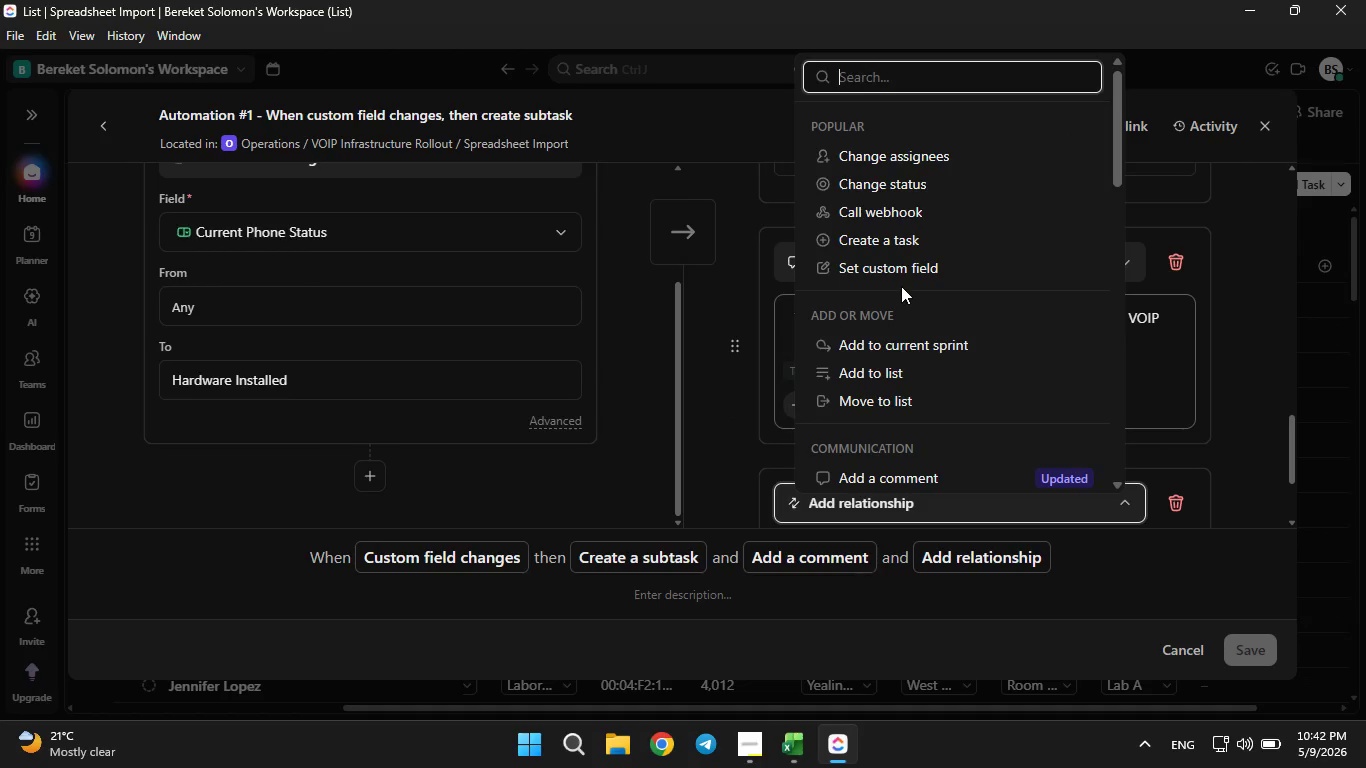 
left_click([895, 265])
 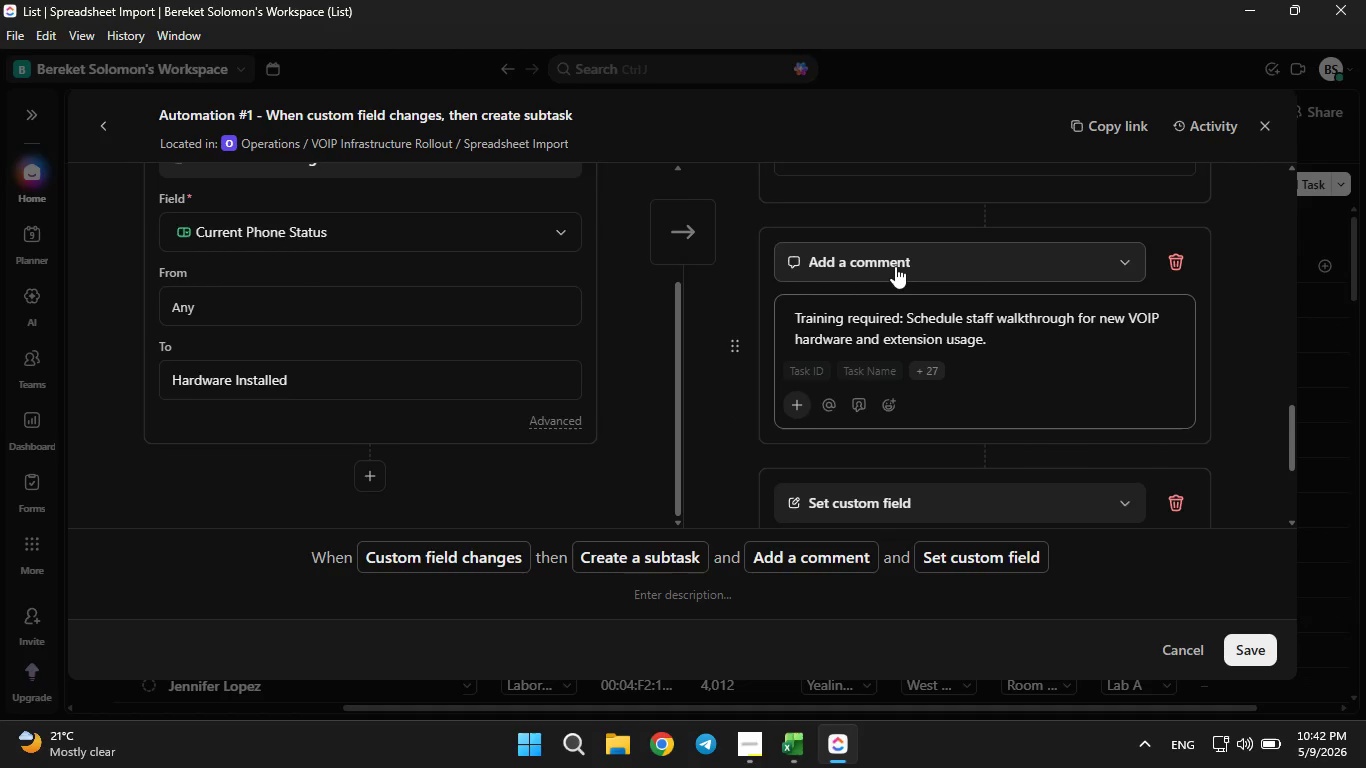 
scroll: coordinate [893, 269], scroll_direction: down, amount: 3.0
 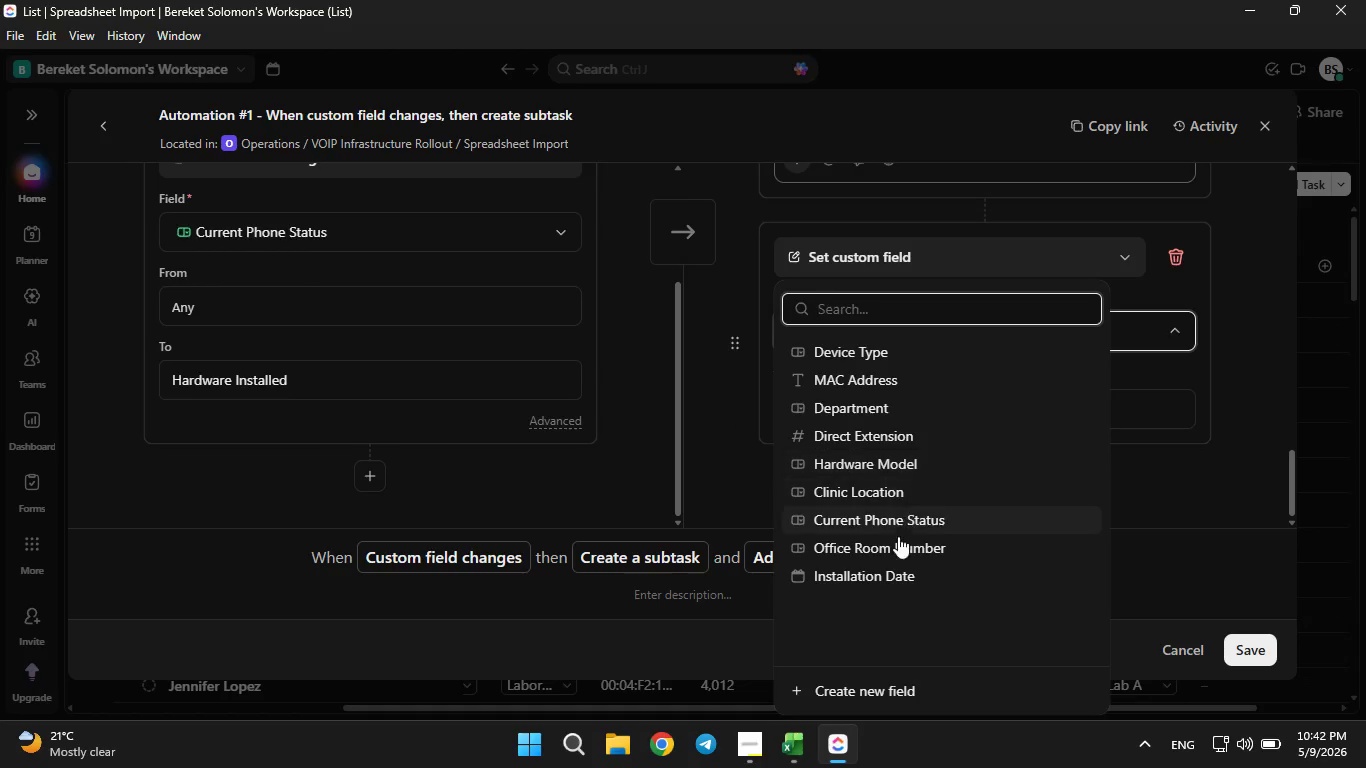 
left_click([875, 573])
 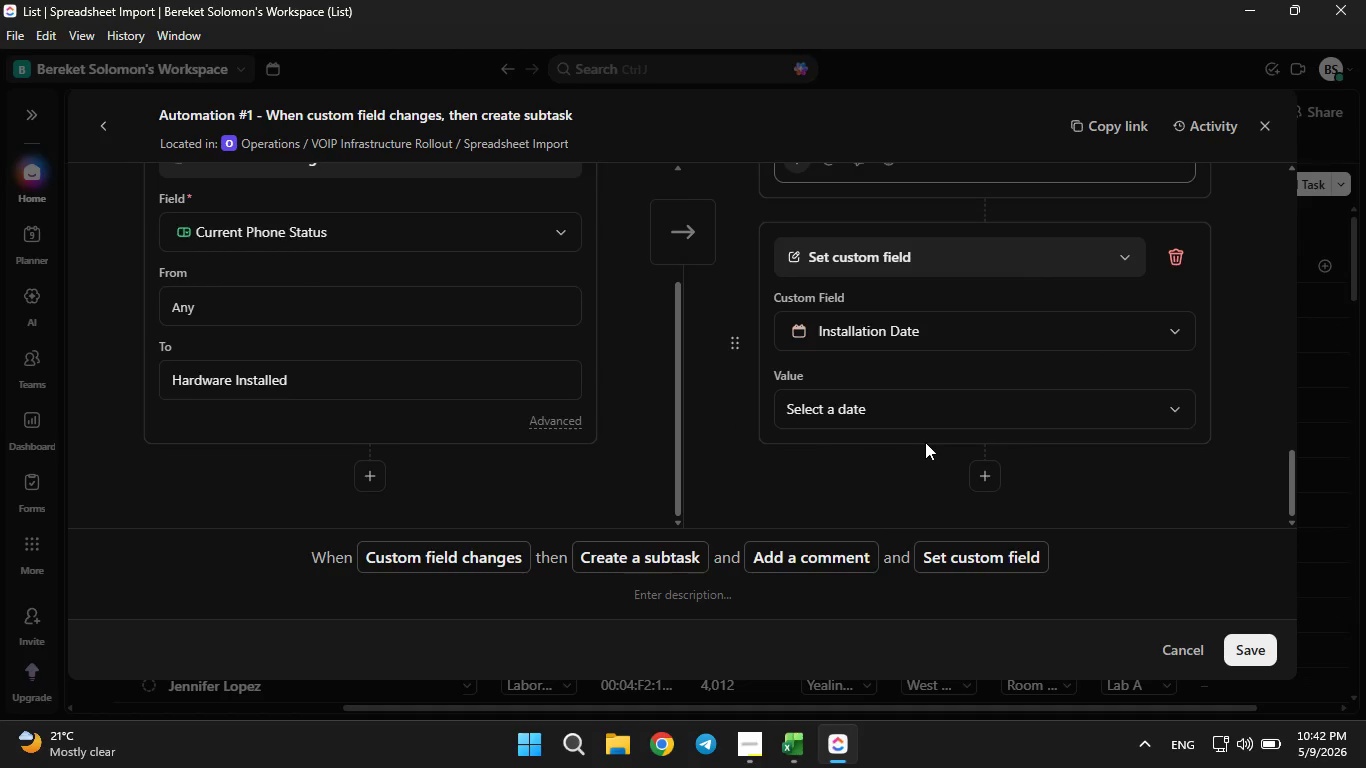 
scroll: coordinate [925, 442], scroll_direction: down, amount: 2.0
 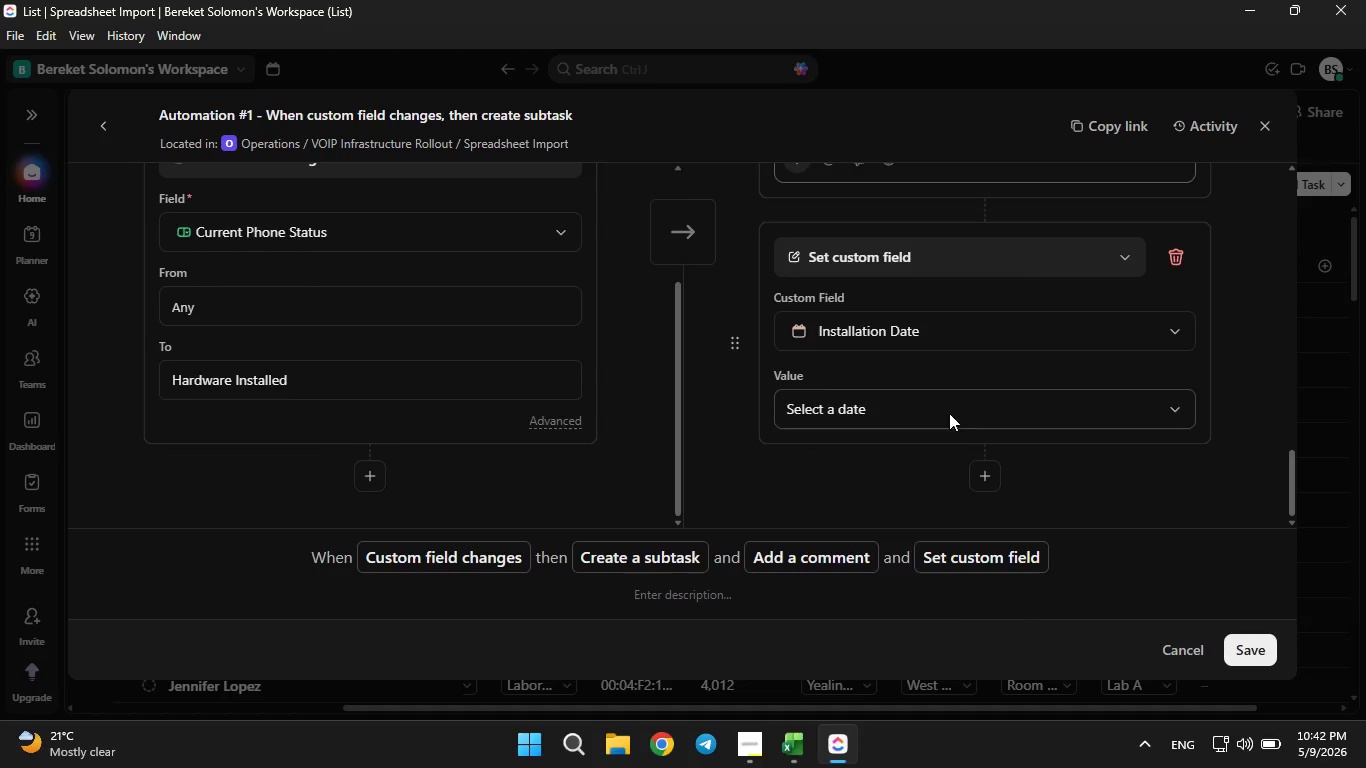 
left_click([949, 413])
 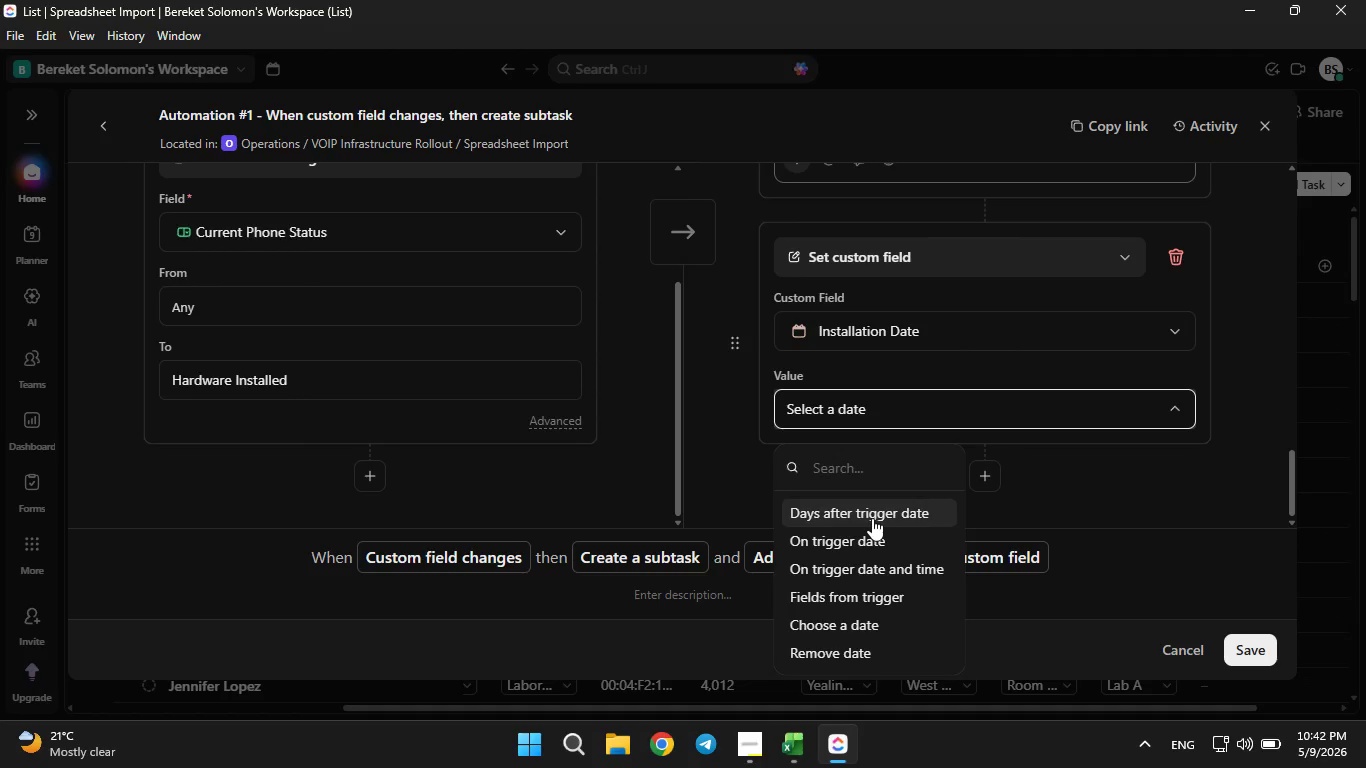 
wait(8.03)
 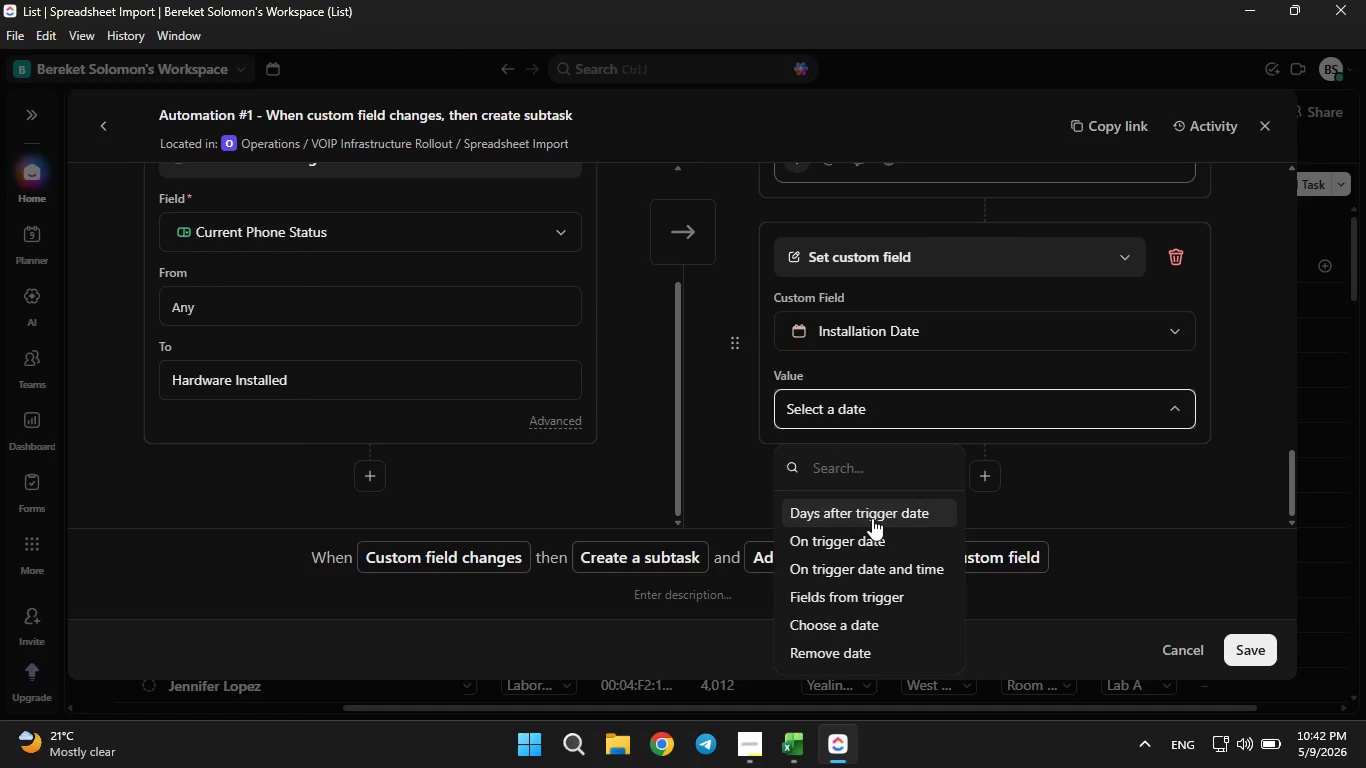 
left_click([863, 514])
 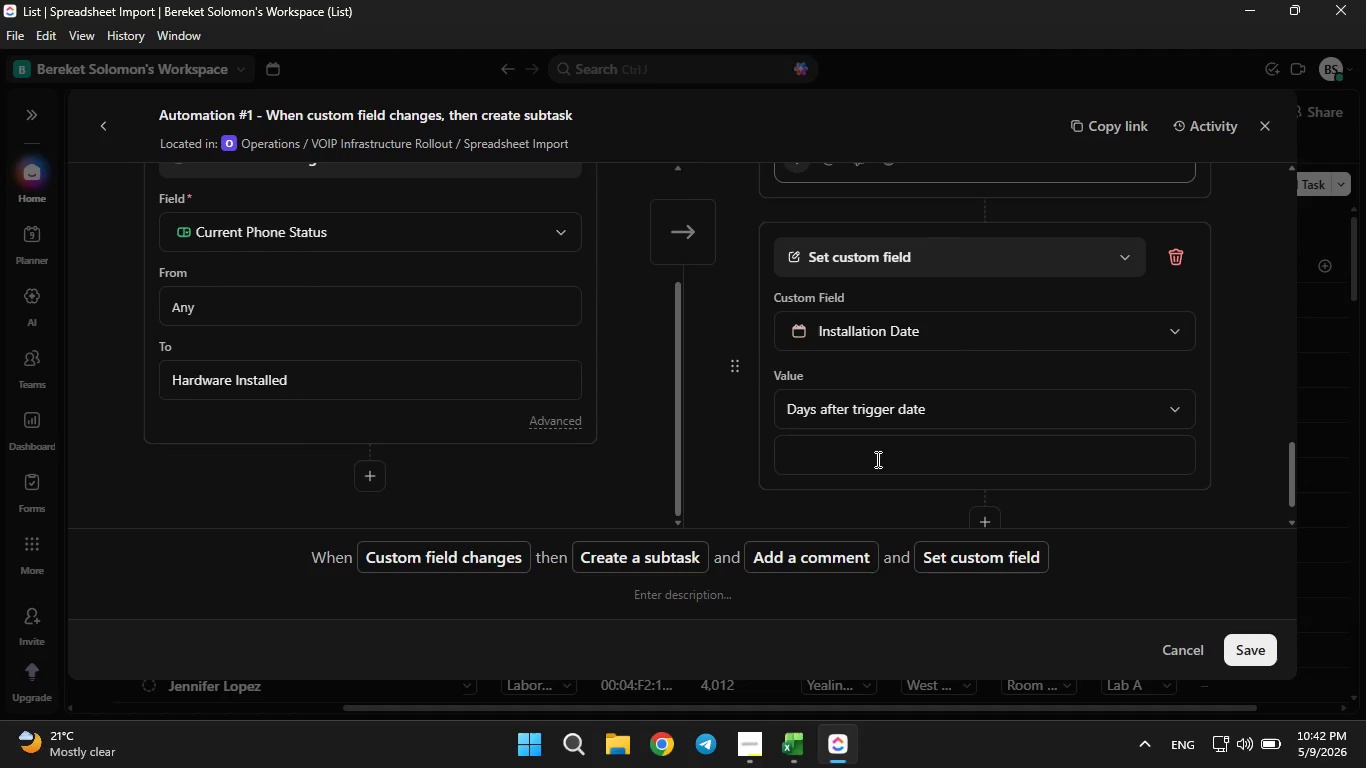 
left_click([876, 459])
 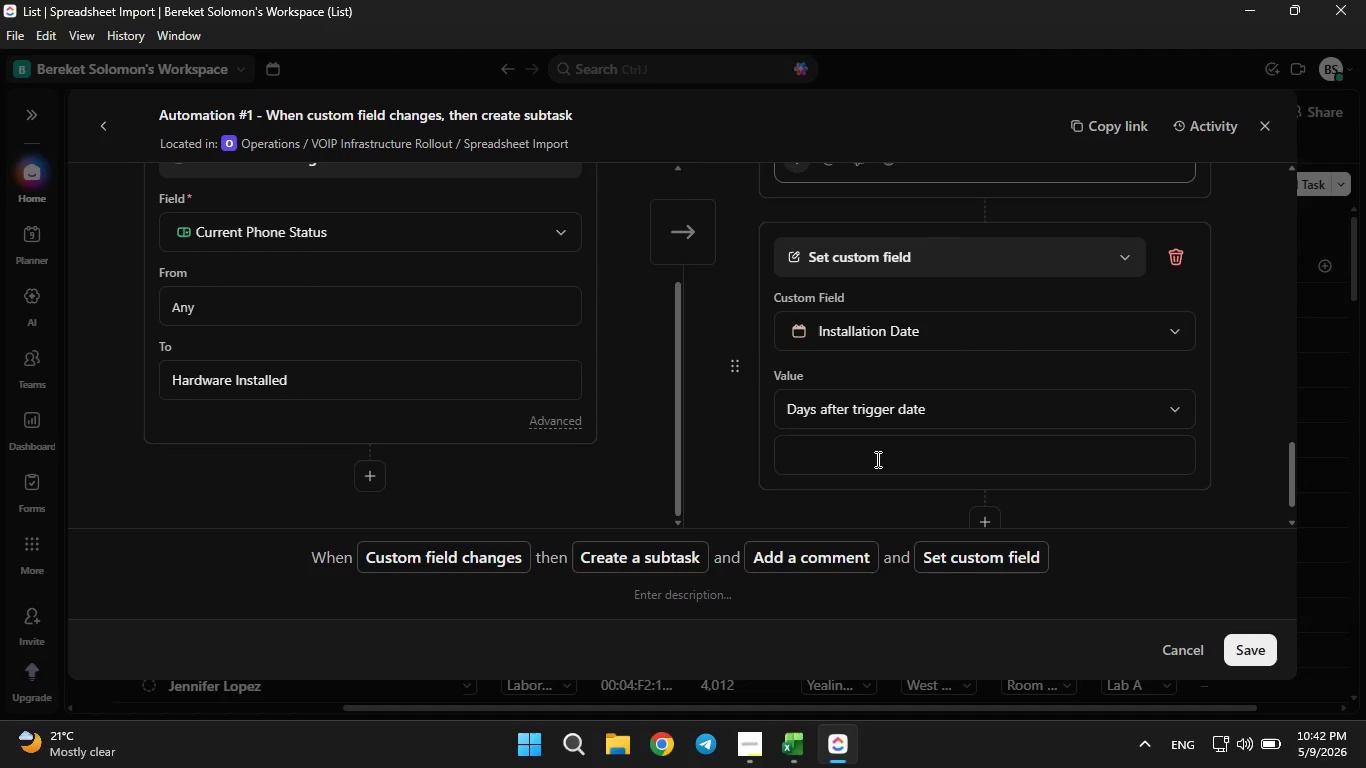 
key(3)
 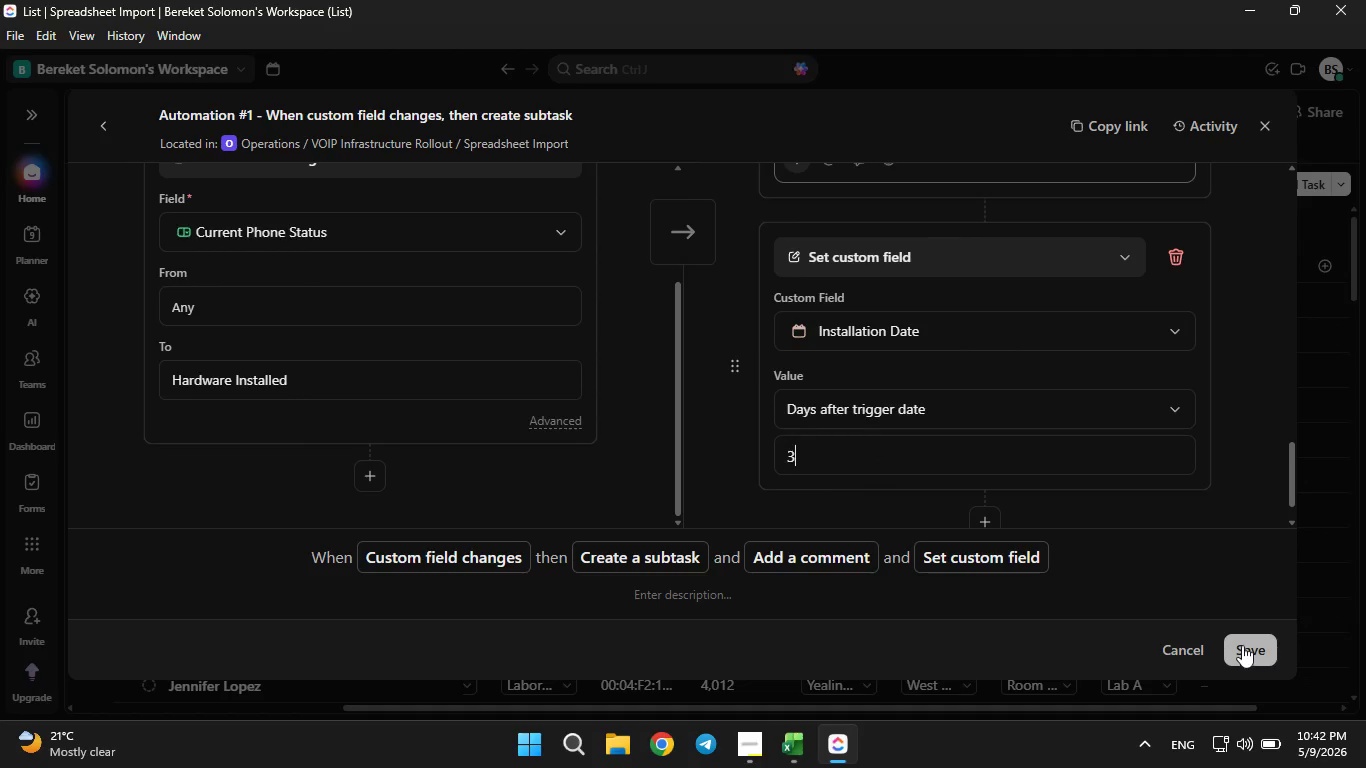 
left_click([1242, 642])
 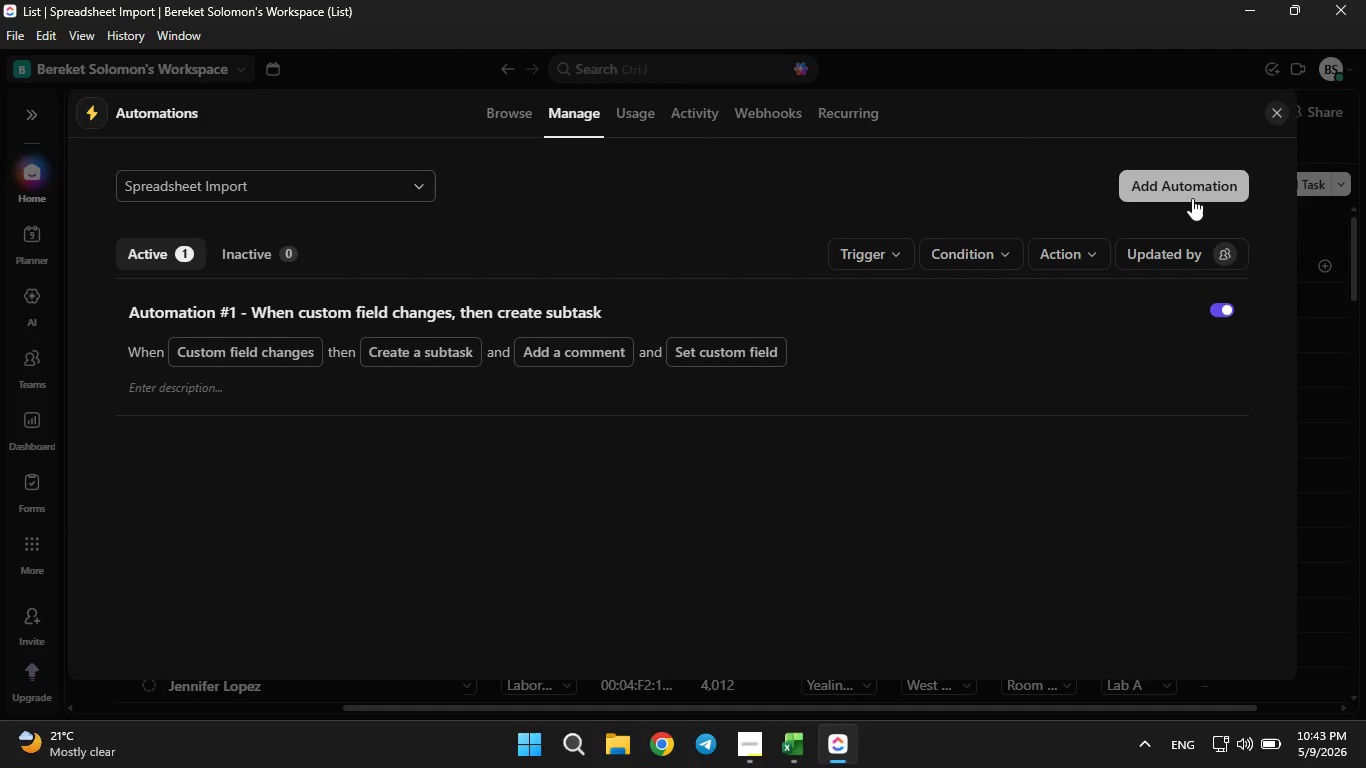 
left_click([1192, 198])
 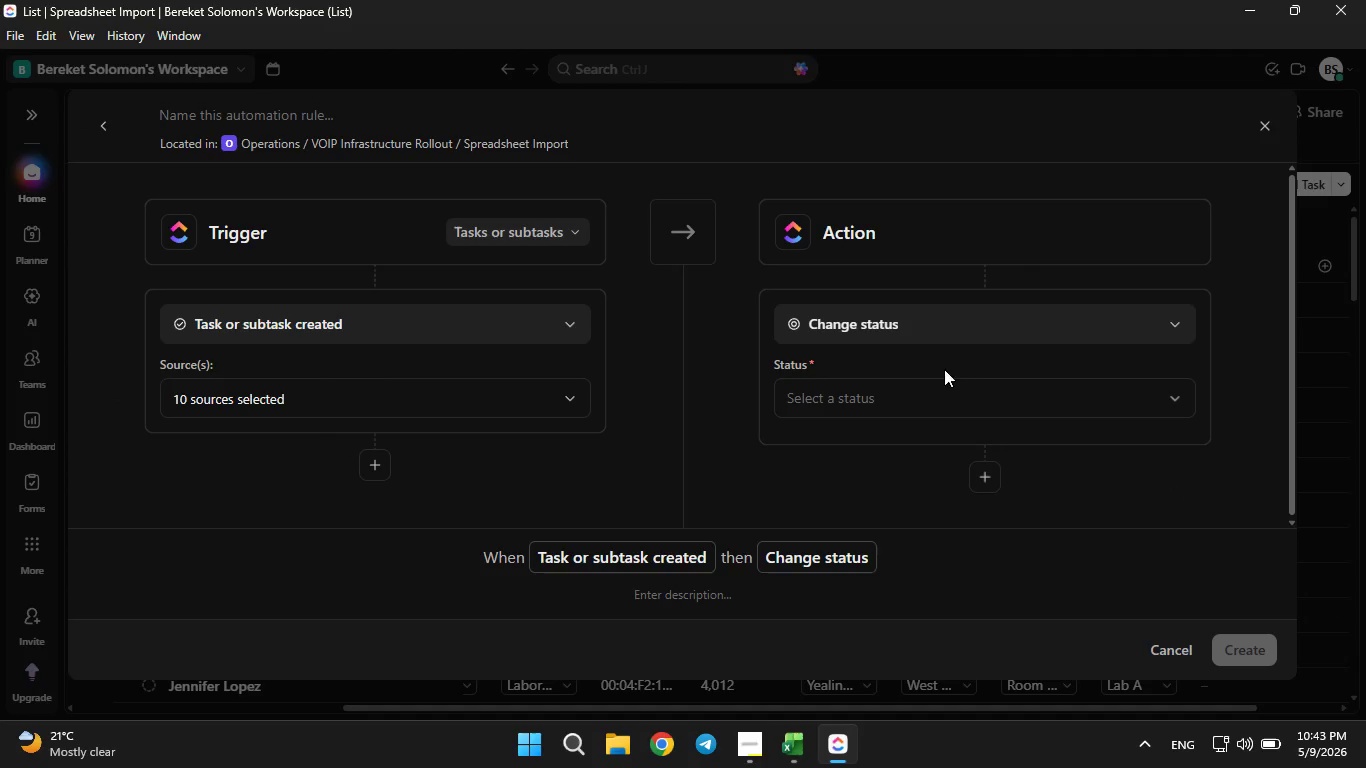 
left_click([1270, 115])
 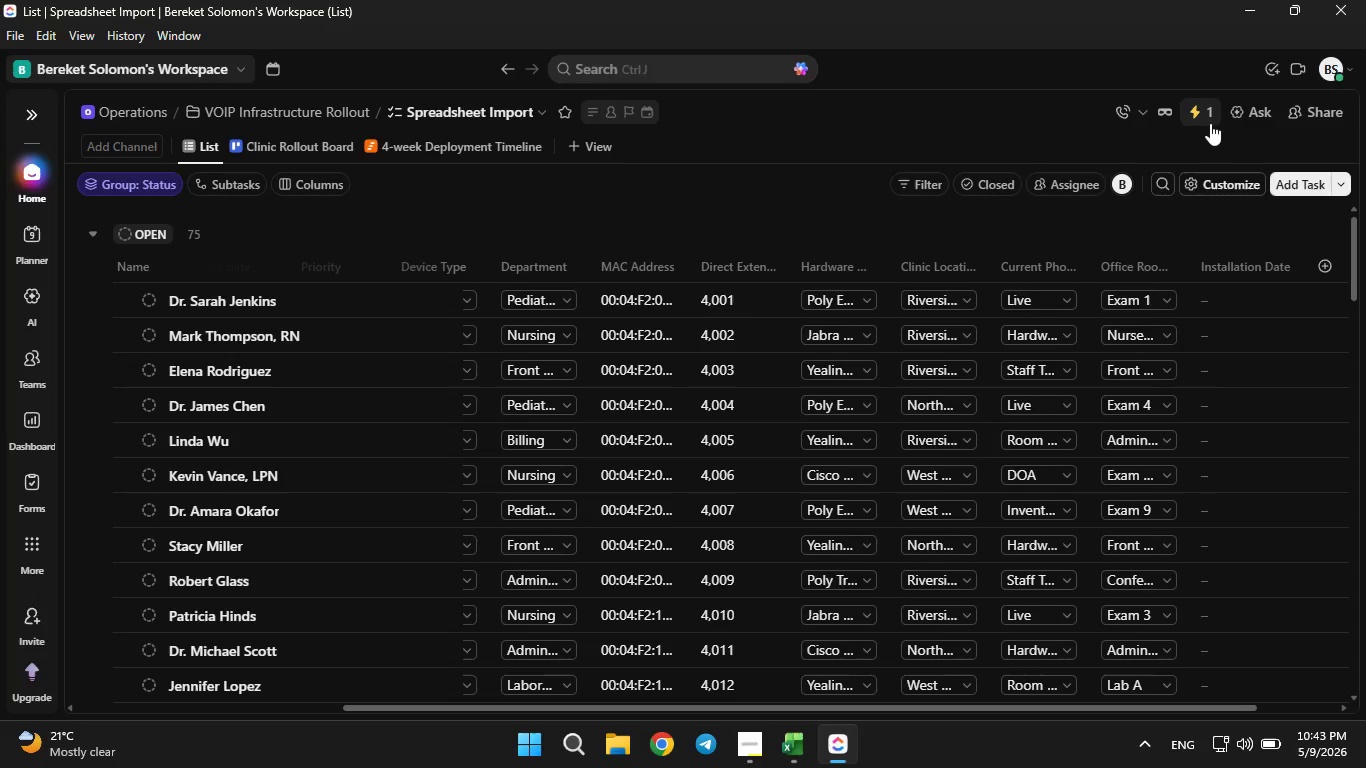 
left_click([1208, 121])
 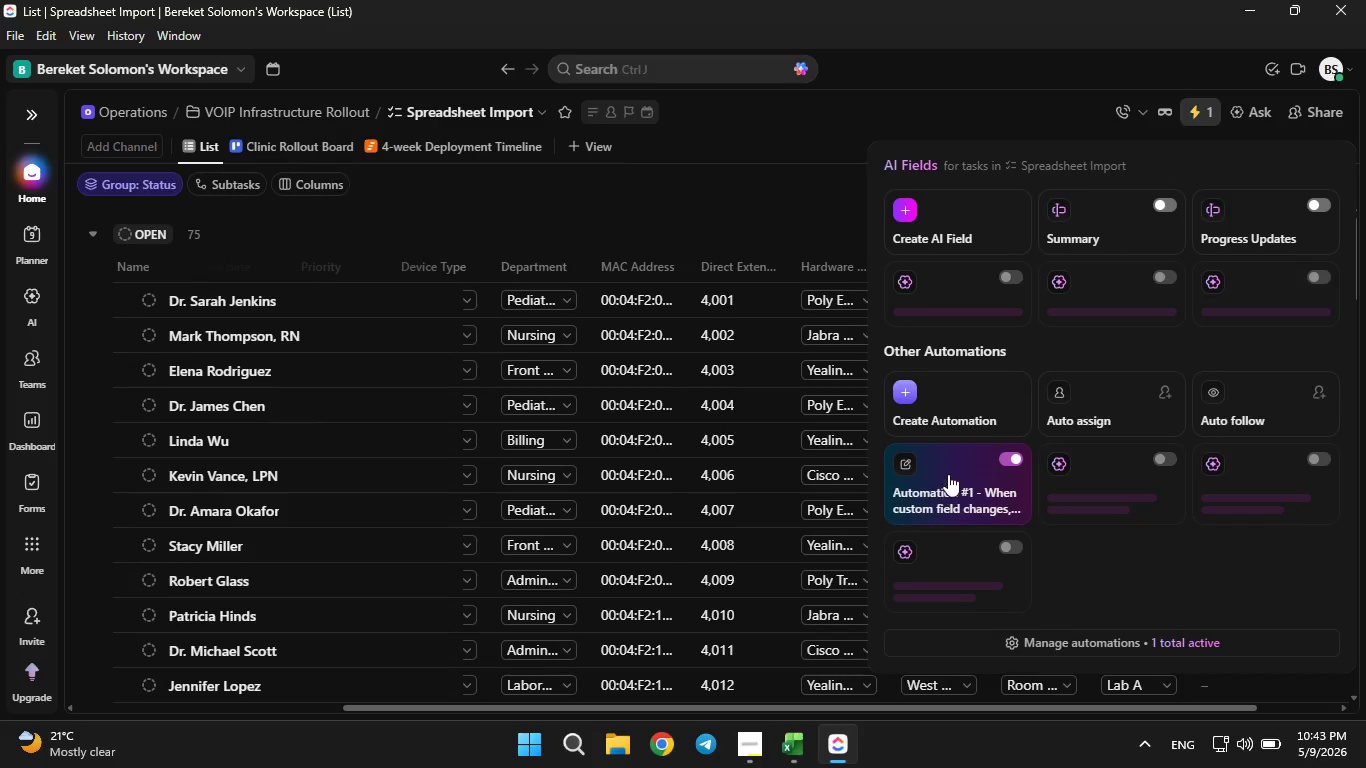 
left_click([950, 466])
 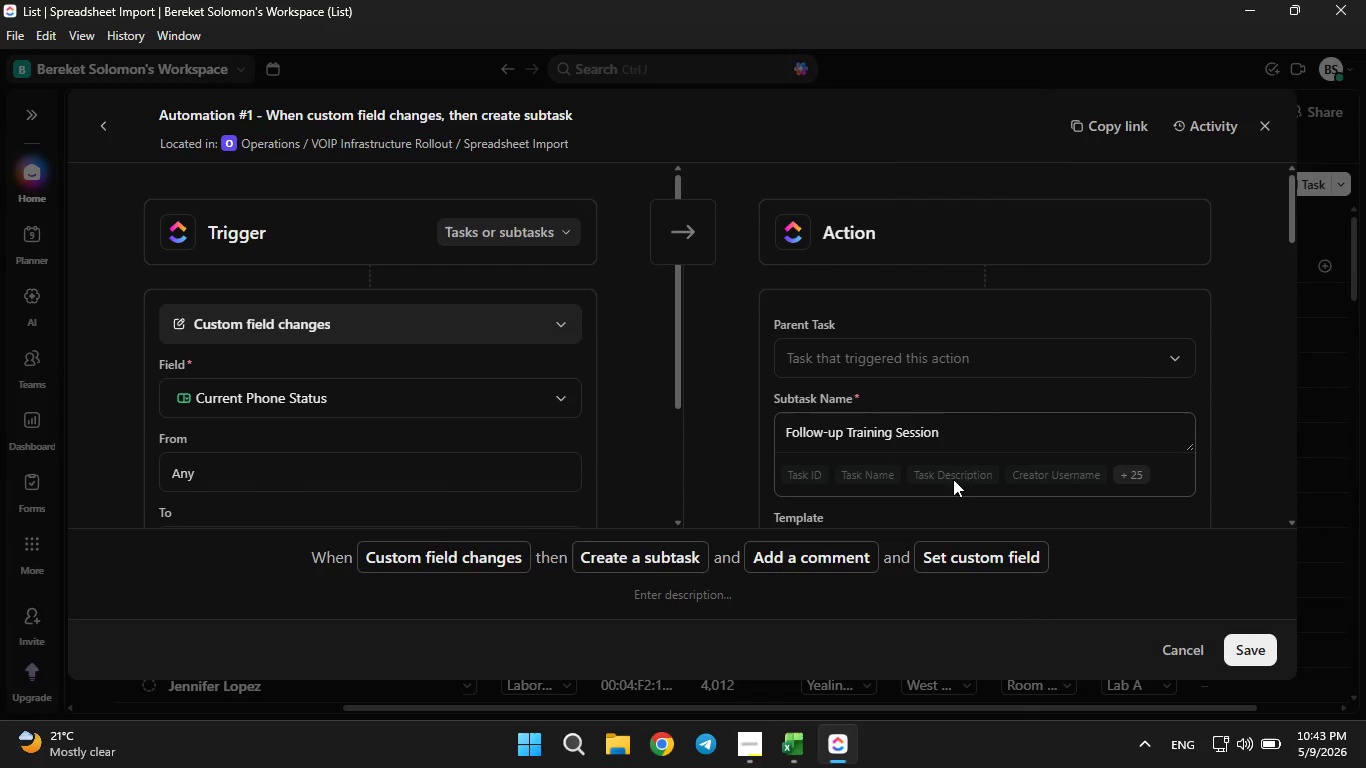 
scroll: coordinate [944, 378], scroll_direction: down, amount: 14.0
 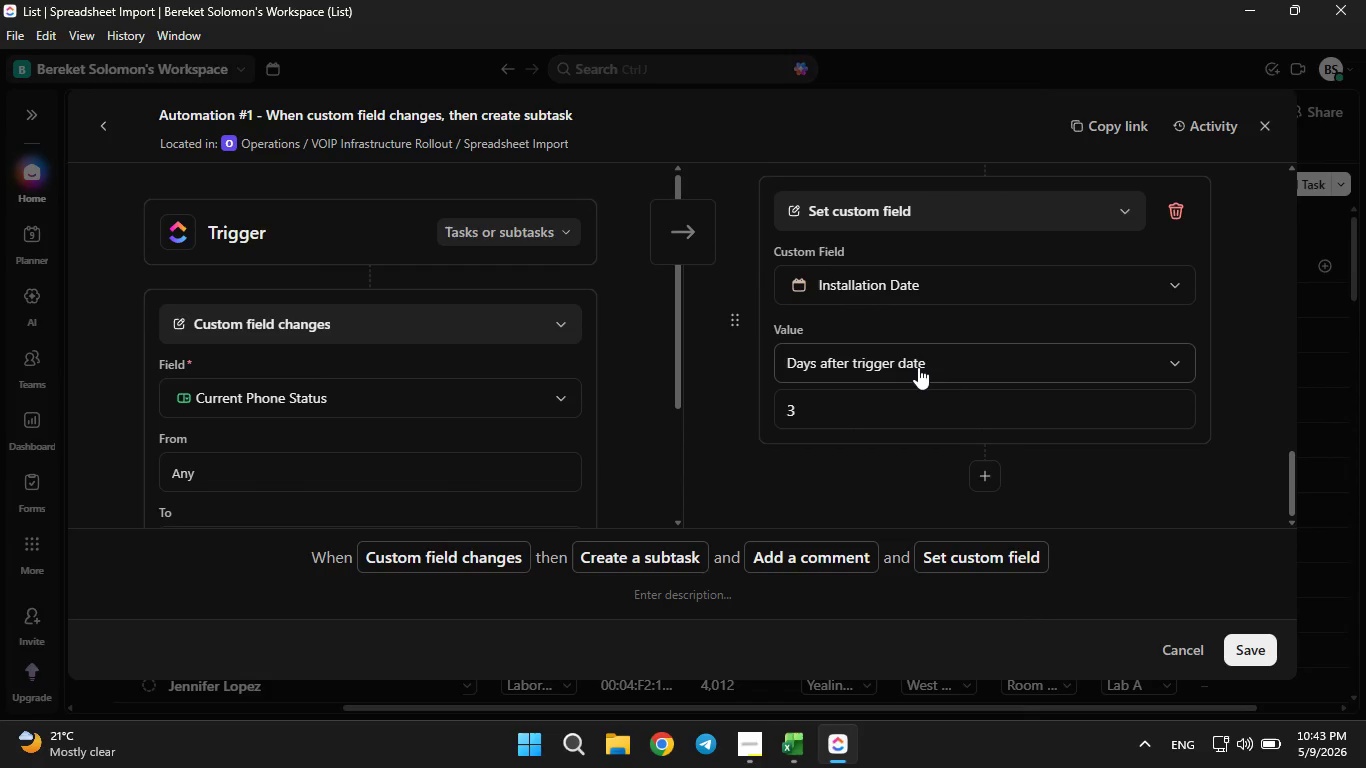 
left_click([918, 367])
 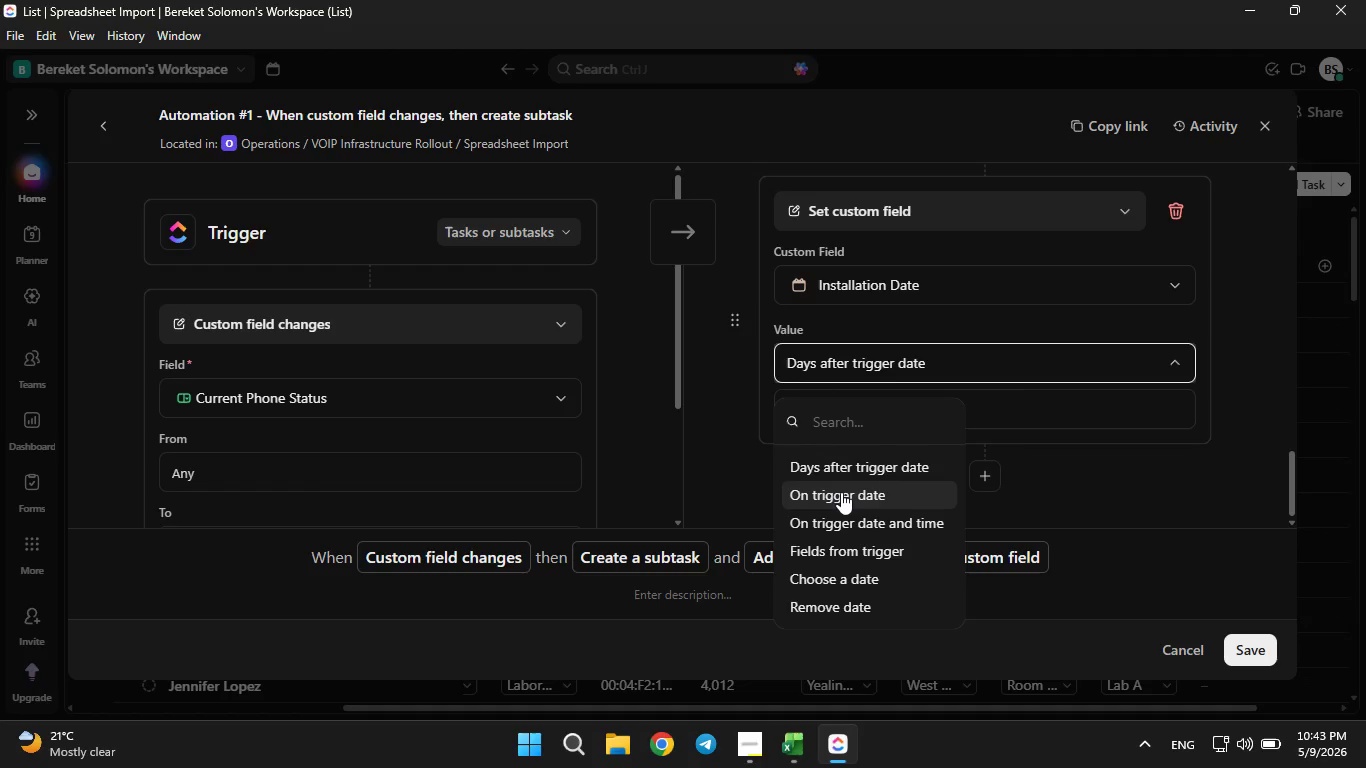 
left_click([841, 492])
 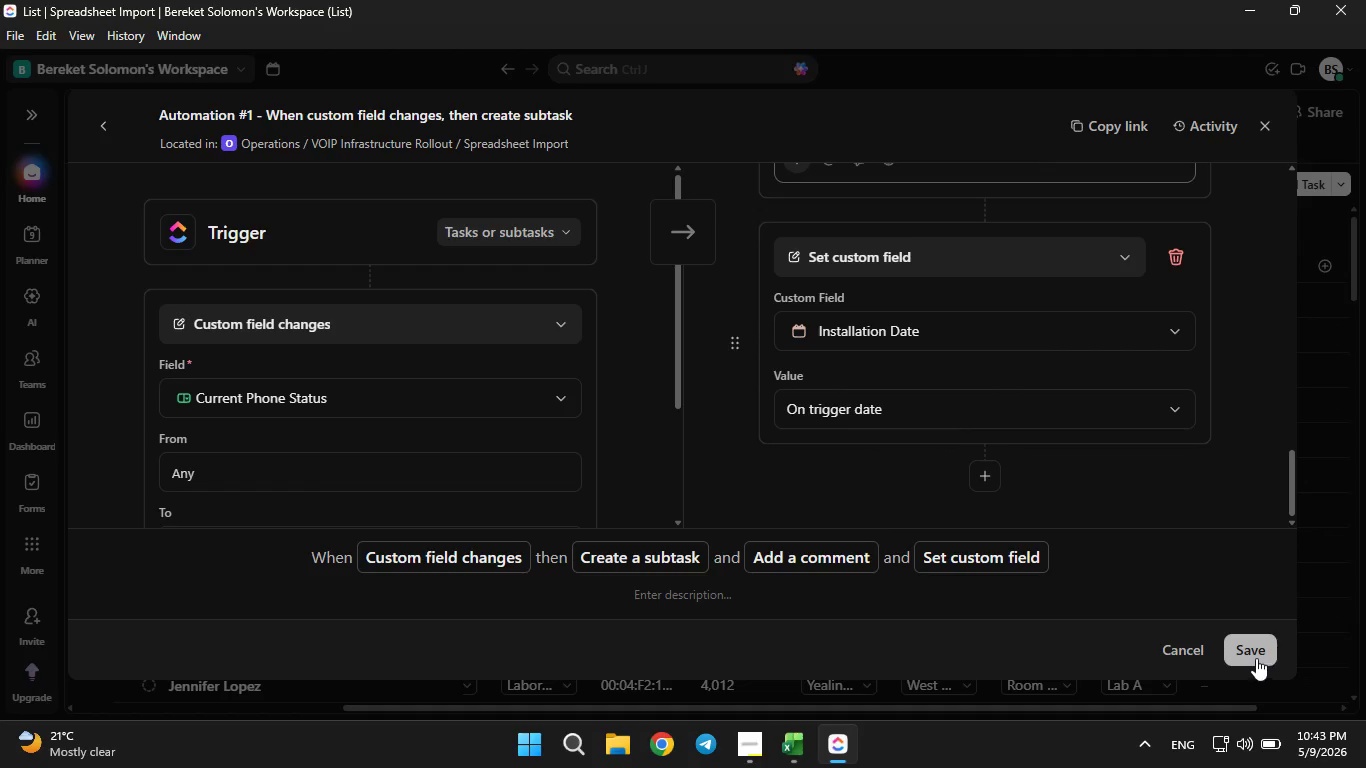 
left_click([1256, 656])
 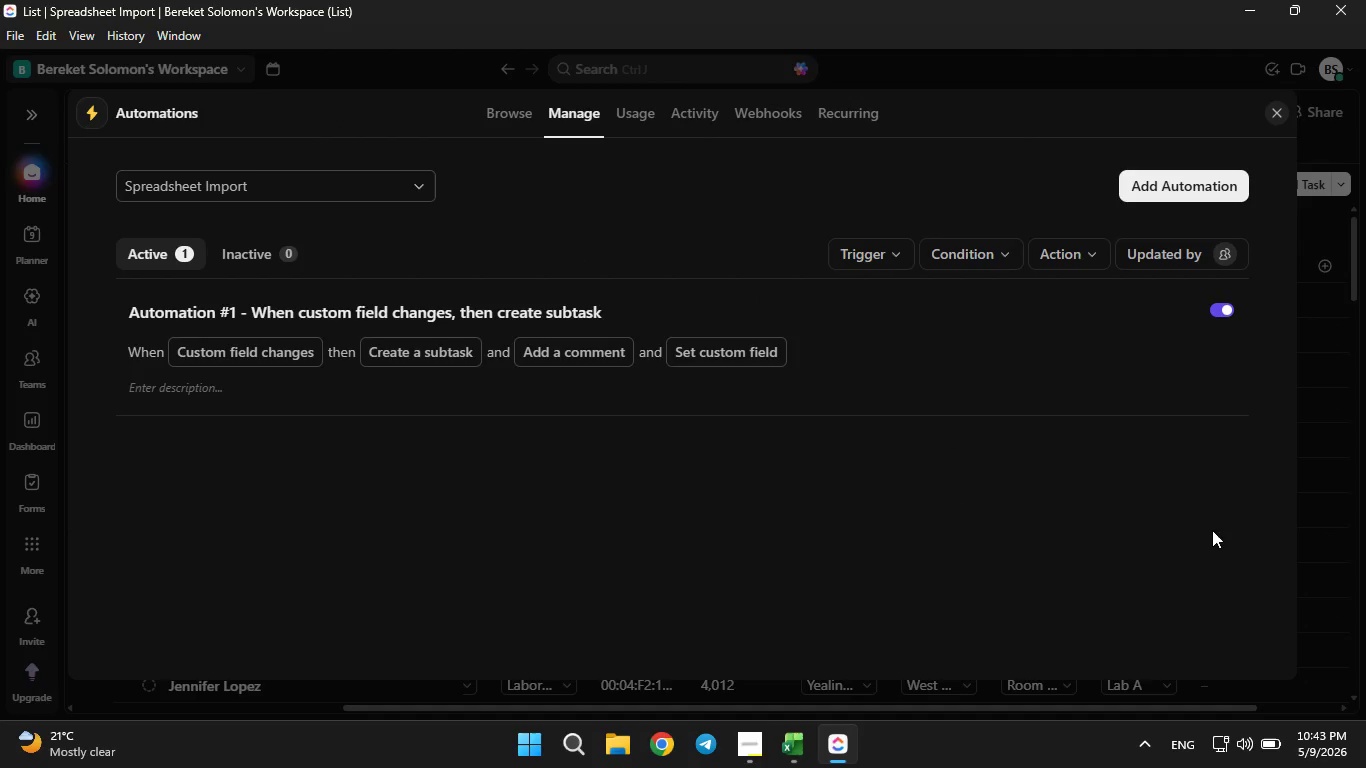 
wait(5.89)
 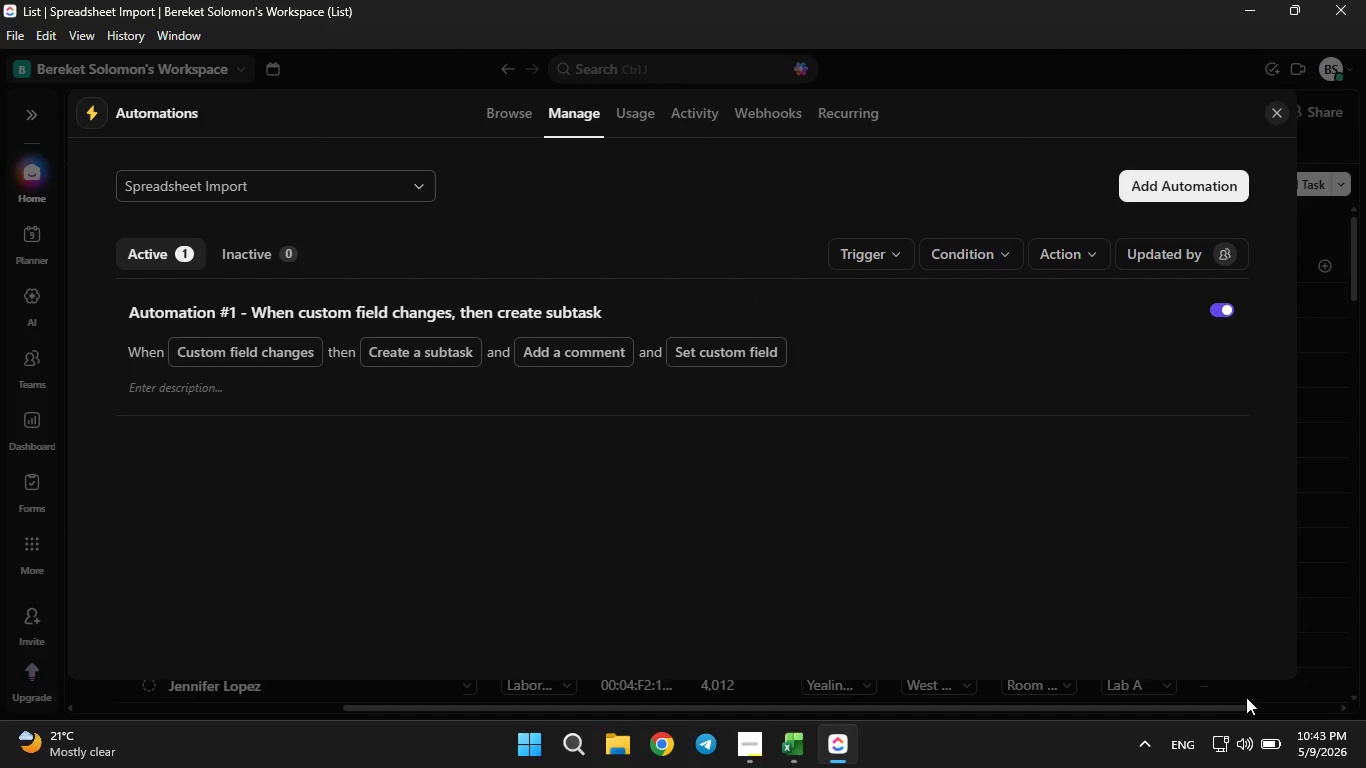 
left_click([1274, 116])
 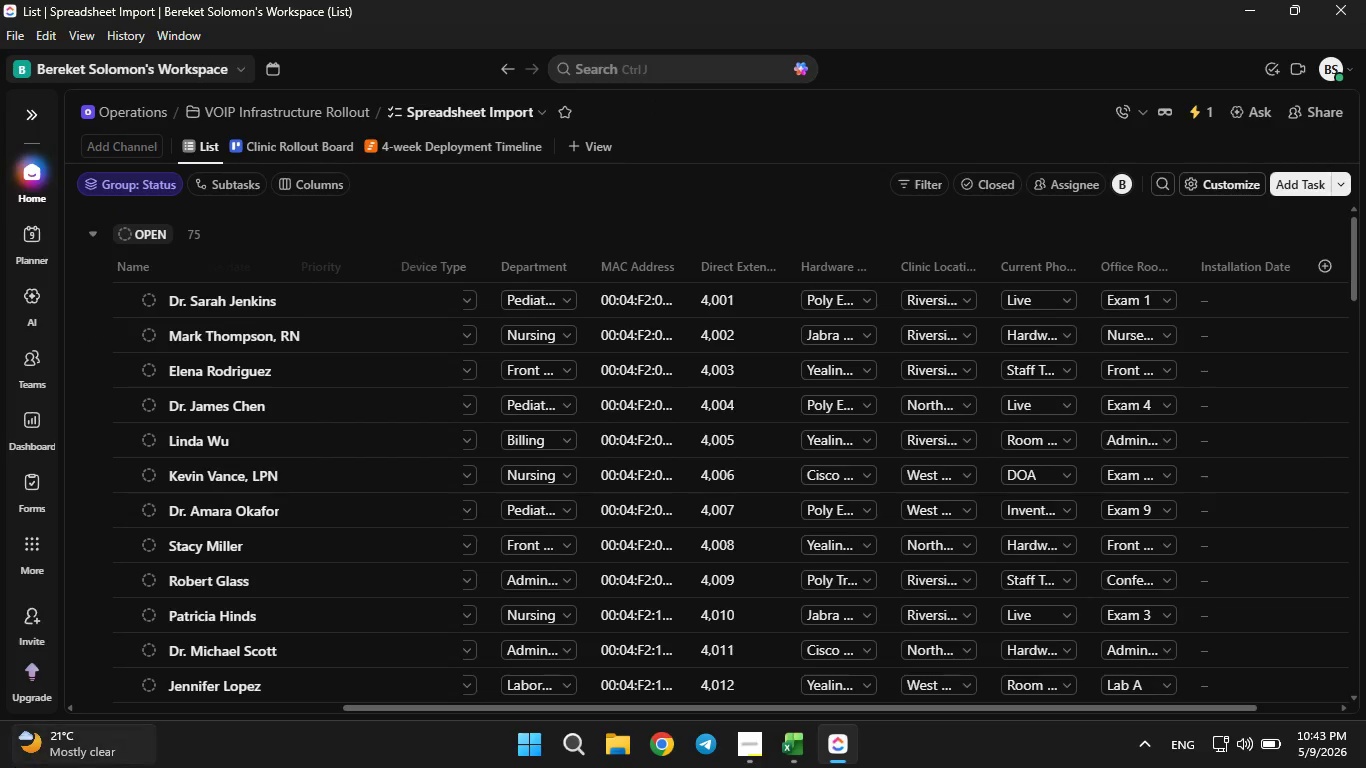 
left_click([125, 189])
 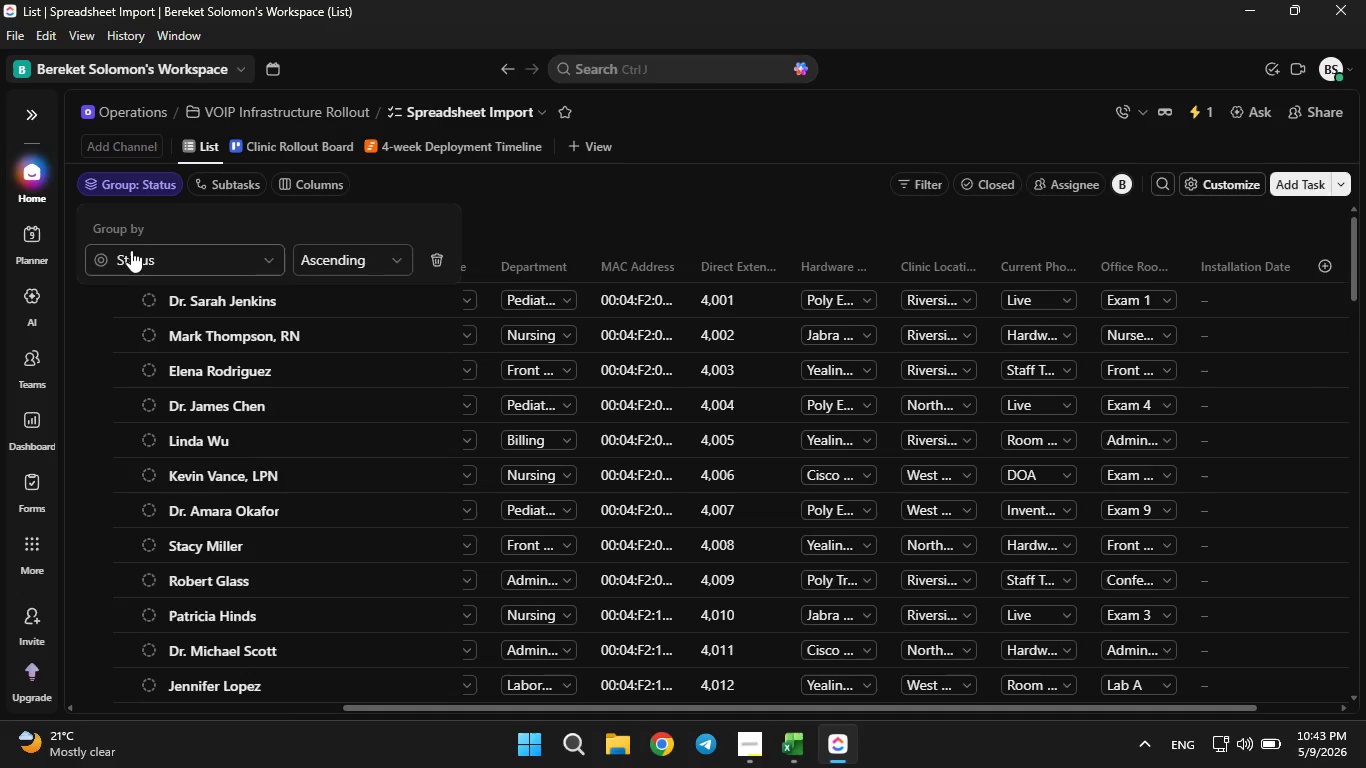 
left_click([131, 247])
 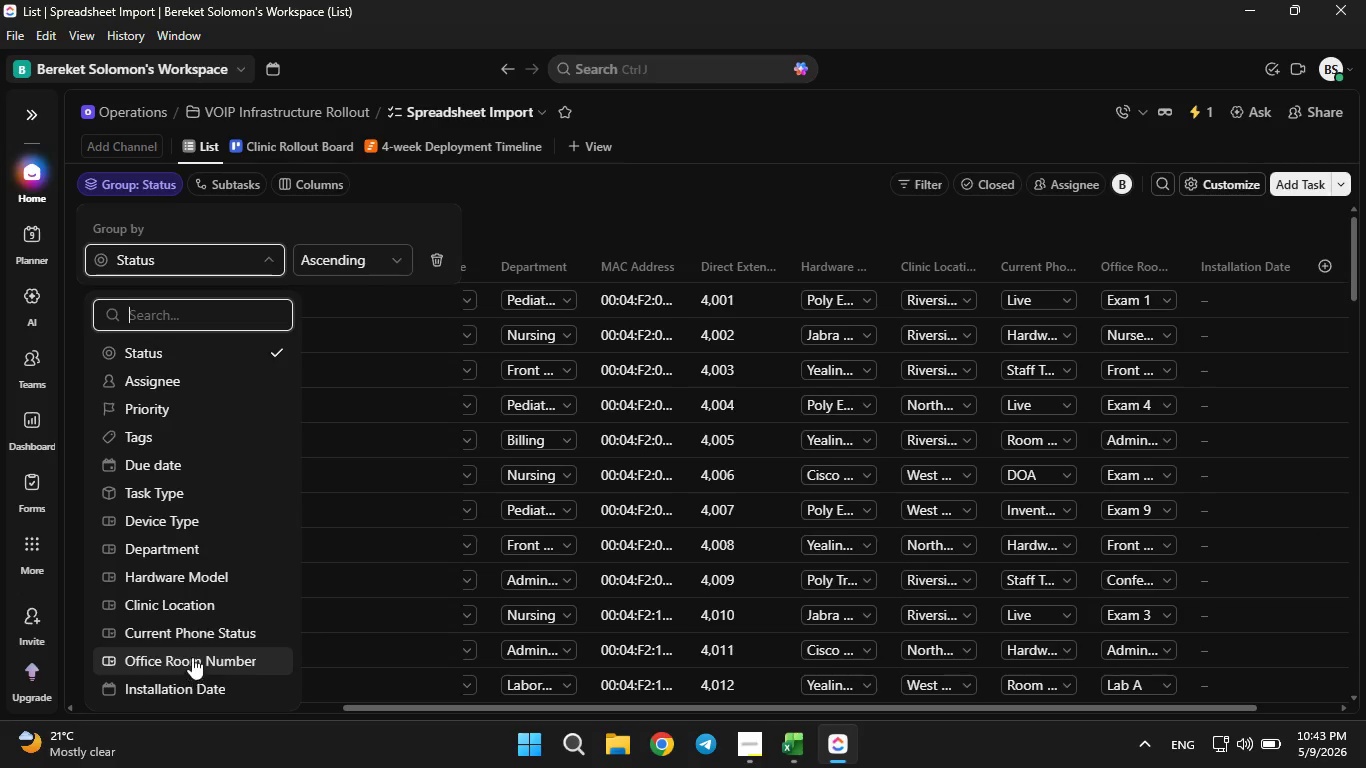 
left_click([192, 639])
 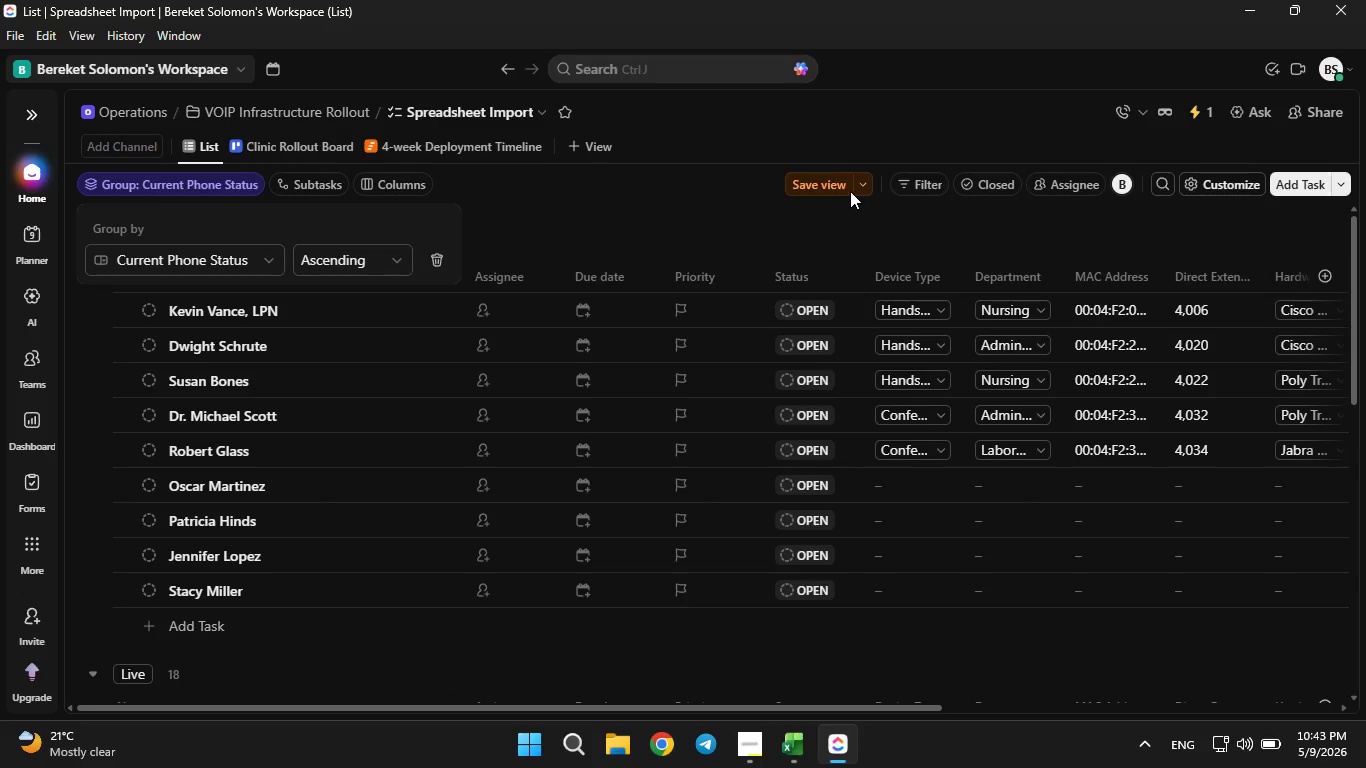 
left_click([809, 178])
 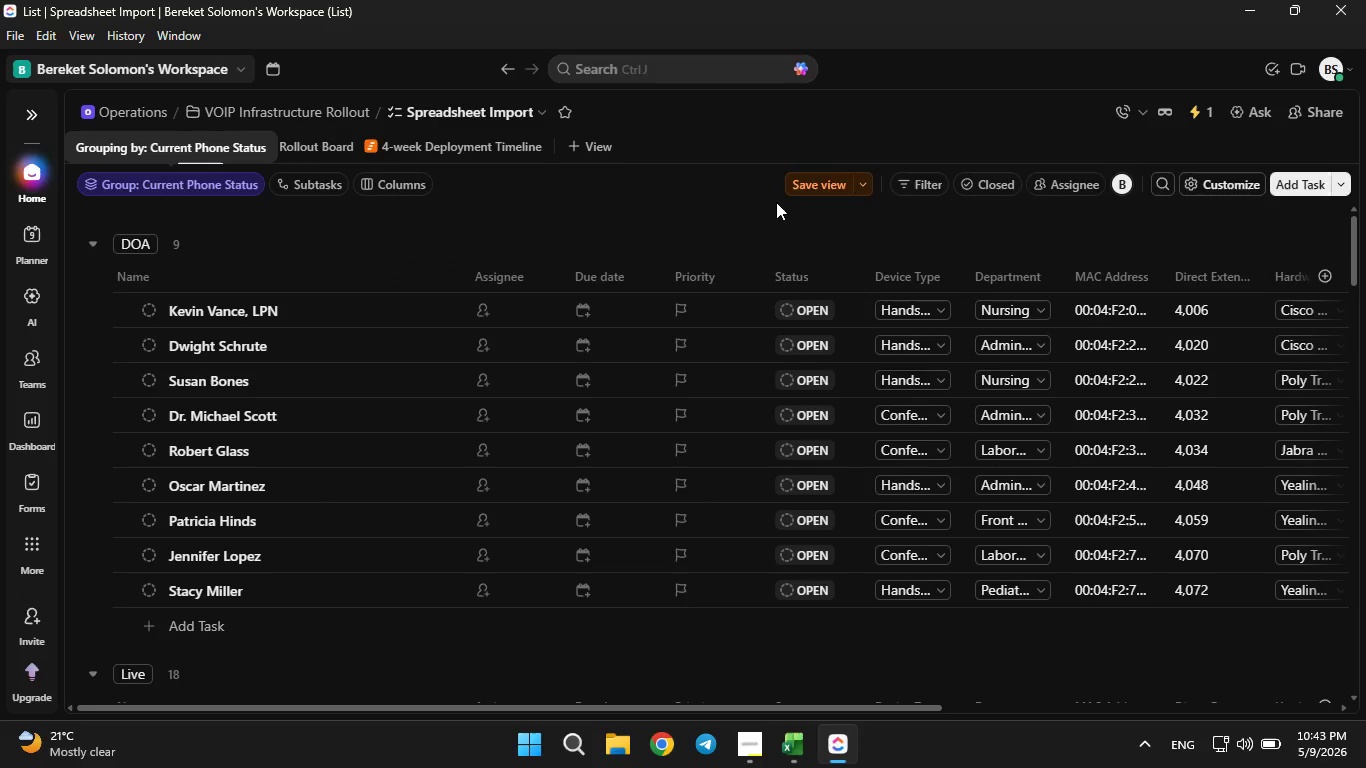 
left_click([804, 183])
 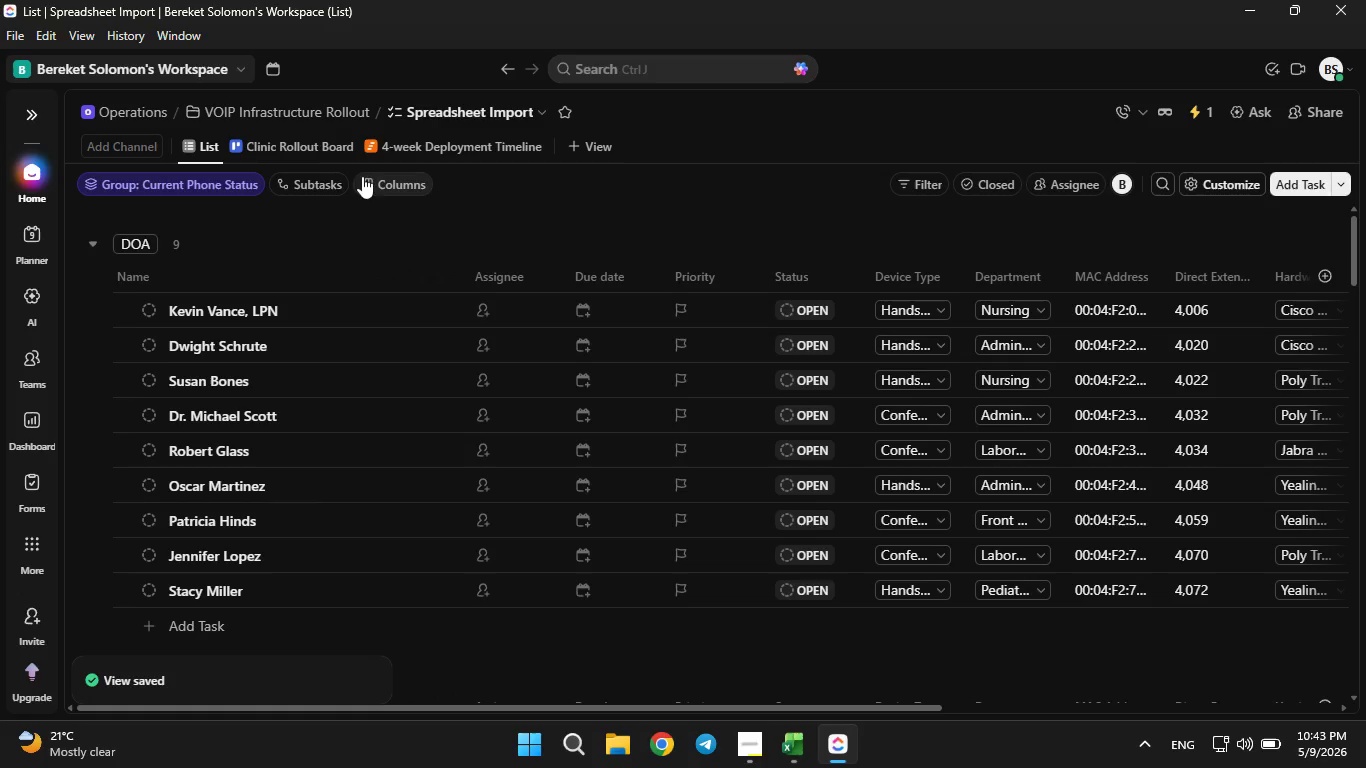 
left_click([322, 154])
 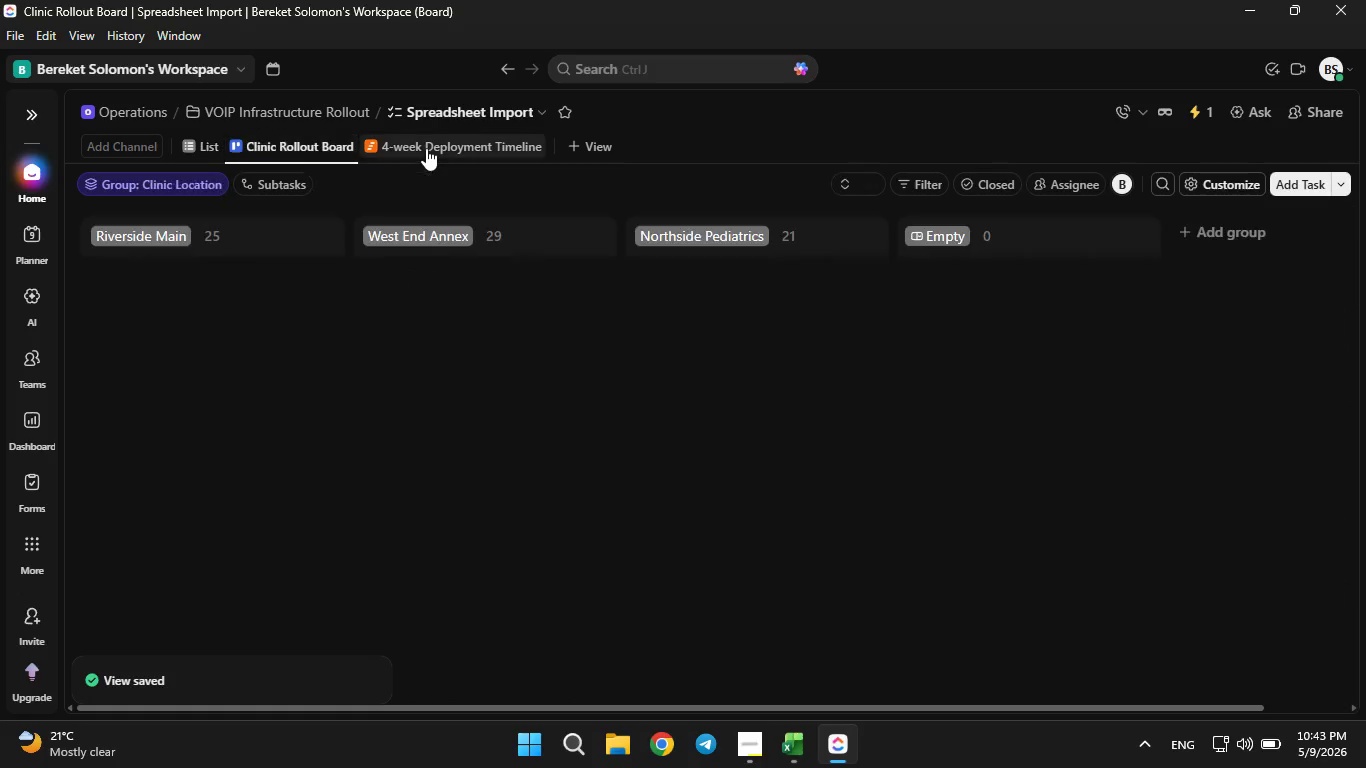 
left_click([426, 148])
 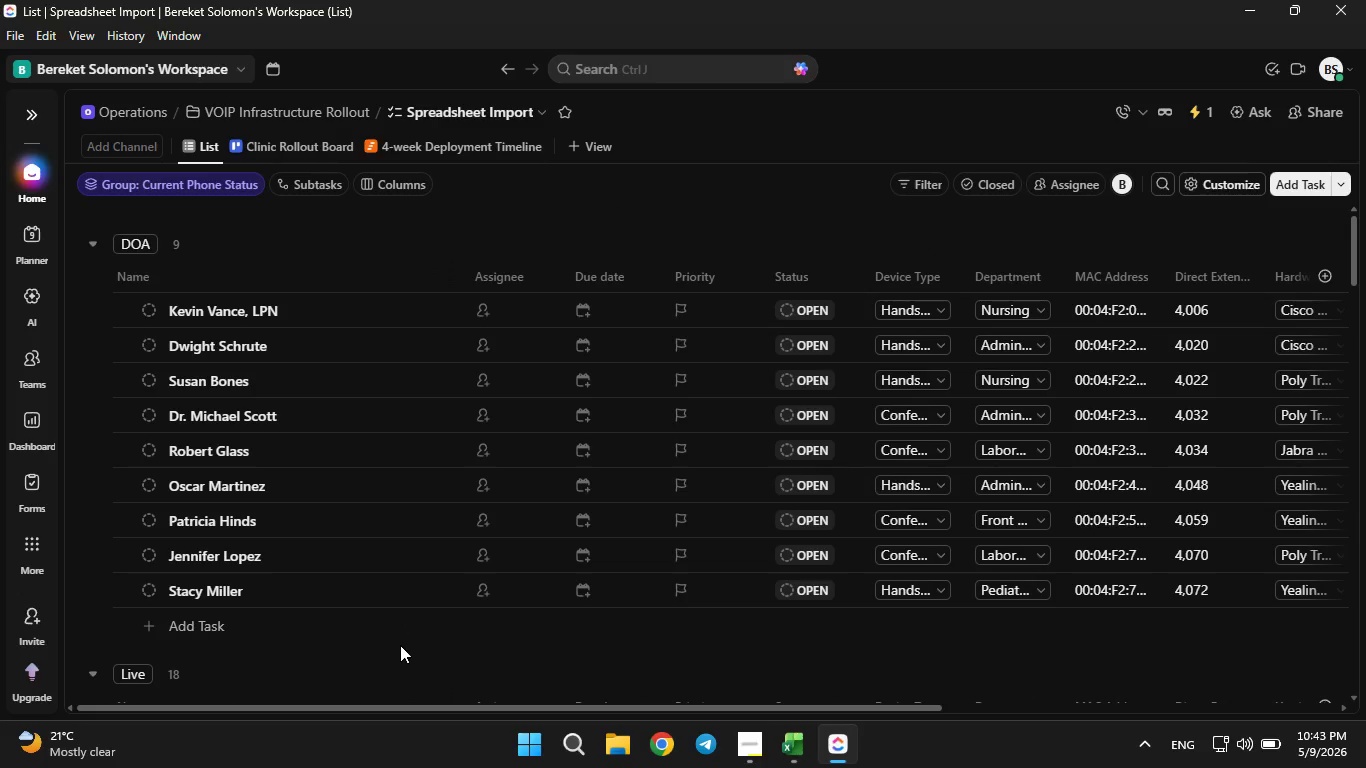 
wait(15.67)
 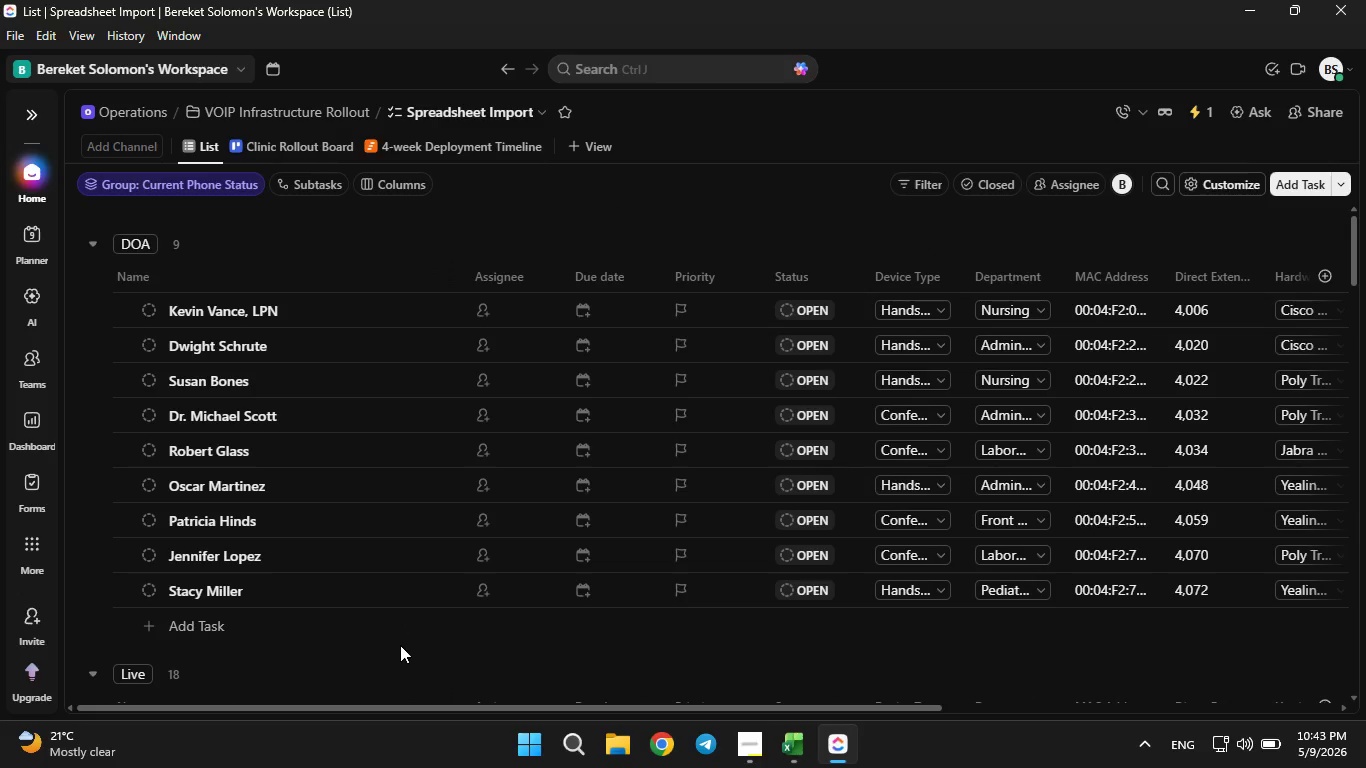 
left_click([600, 143])
 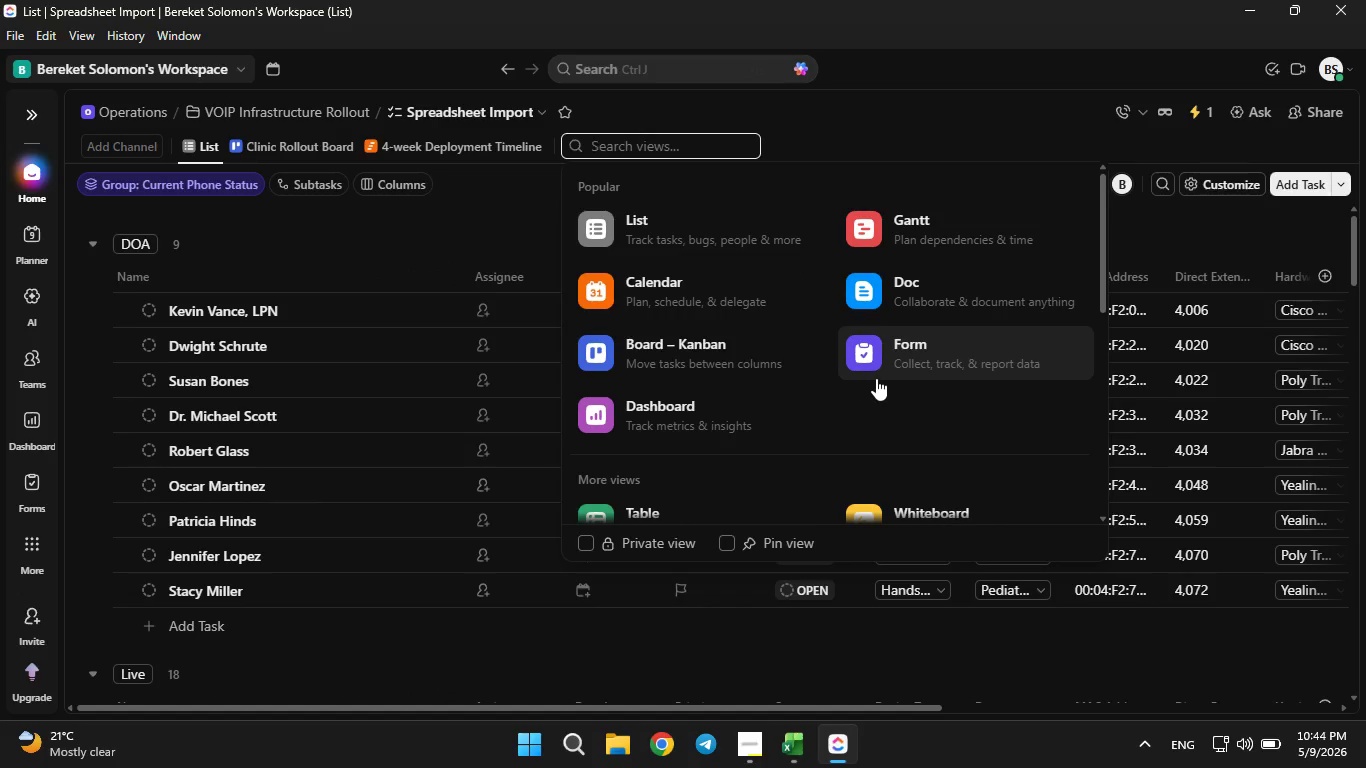 
scroll: coordinate [876, 378], scroll_direction: down, amount: 1.0
 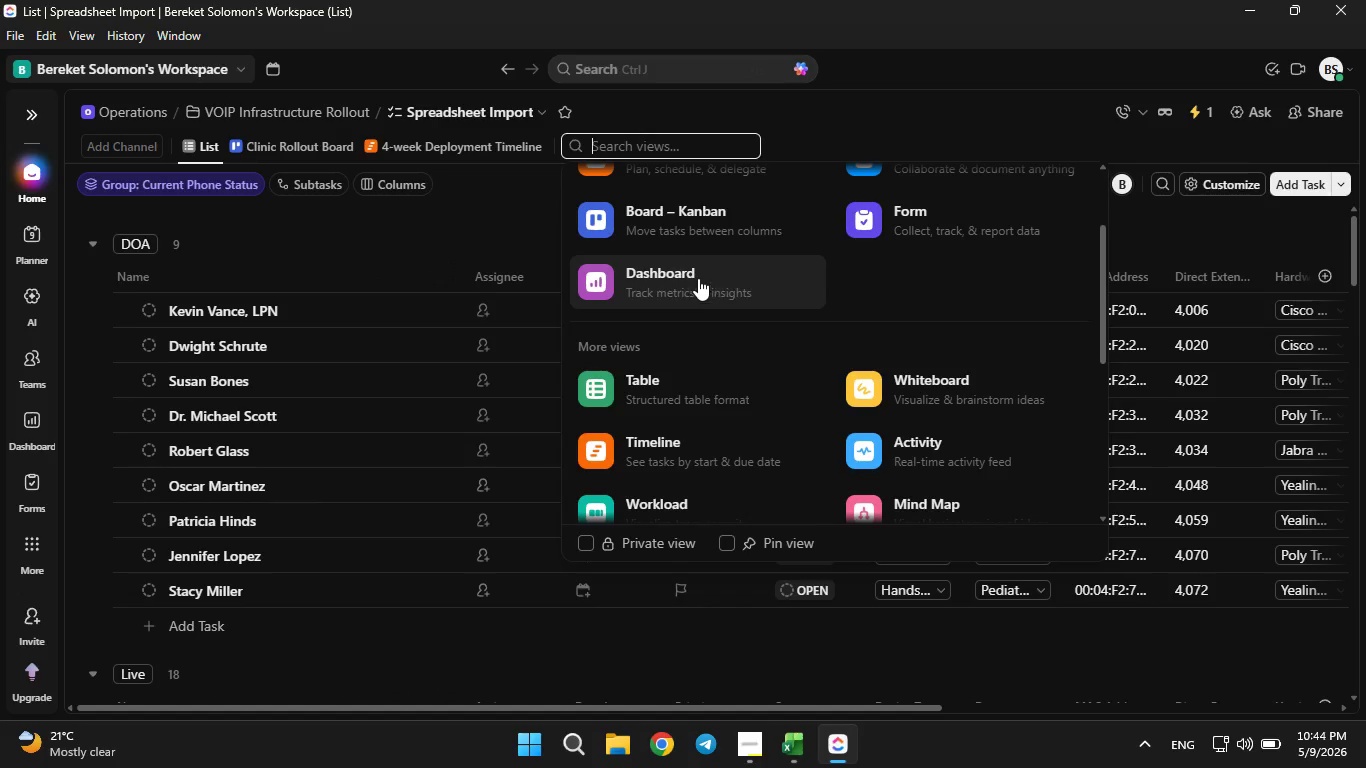 
left_click([698, 278])
 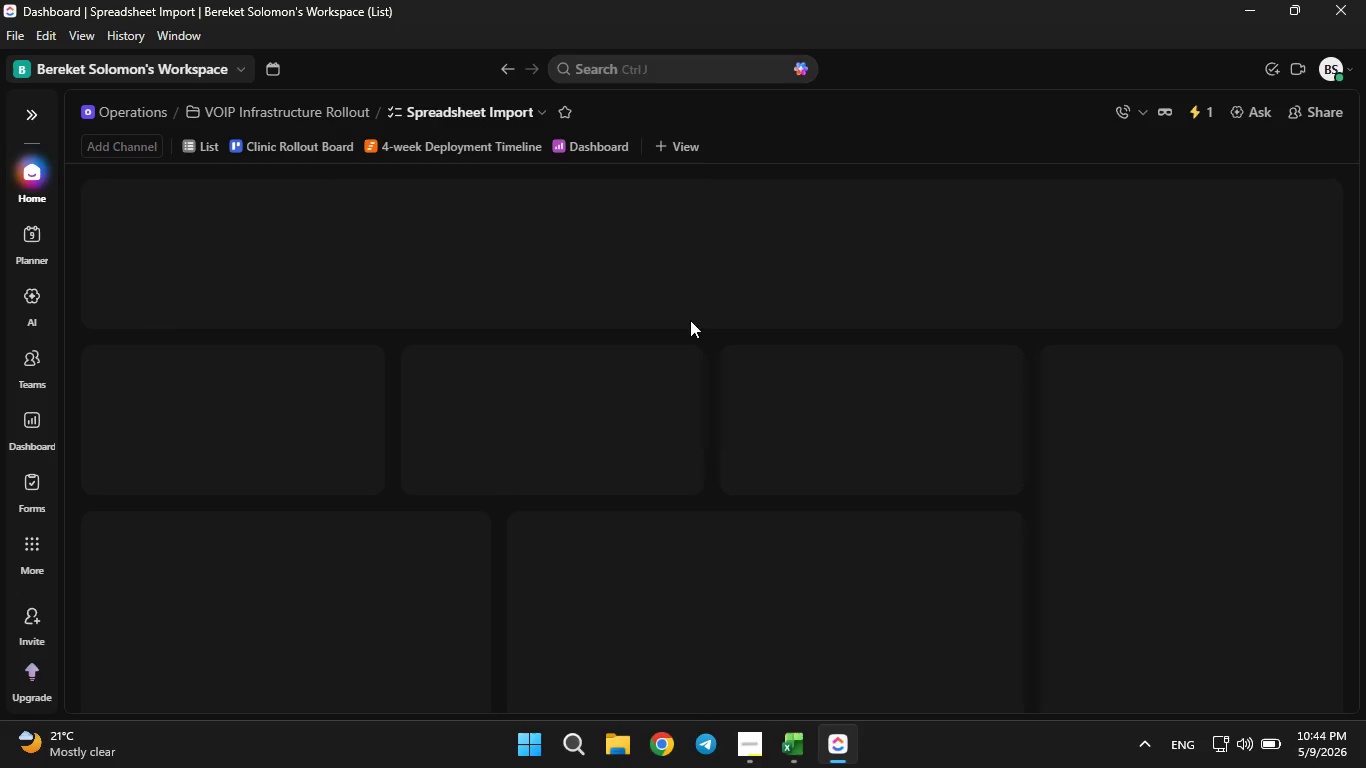 
mouse_move([692, 298])
 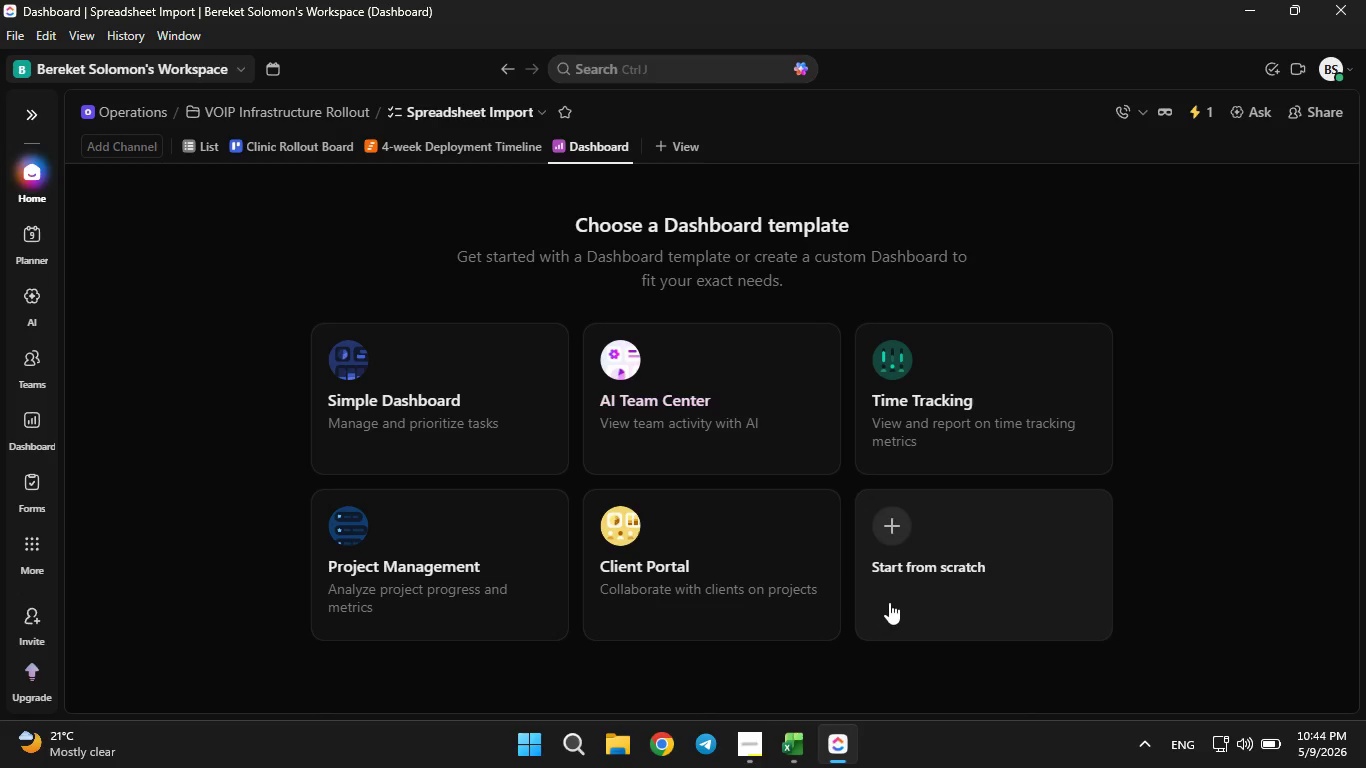 
left_click([889, 602])
 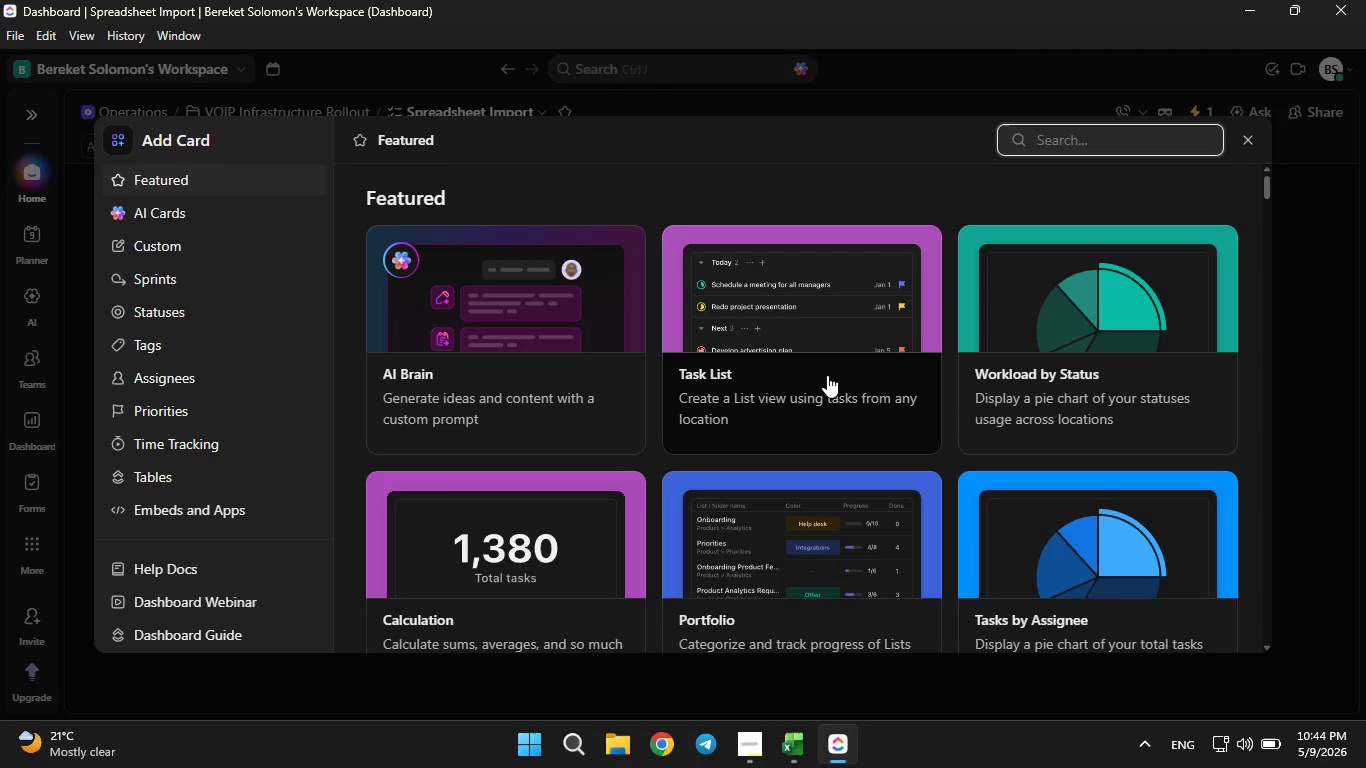 
wait(13.59)
 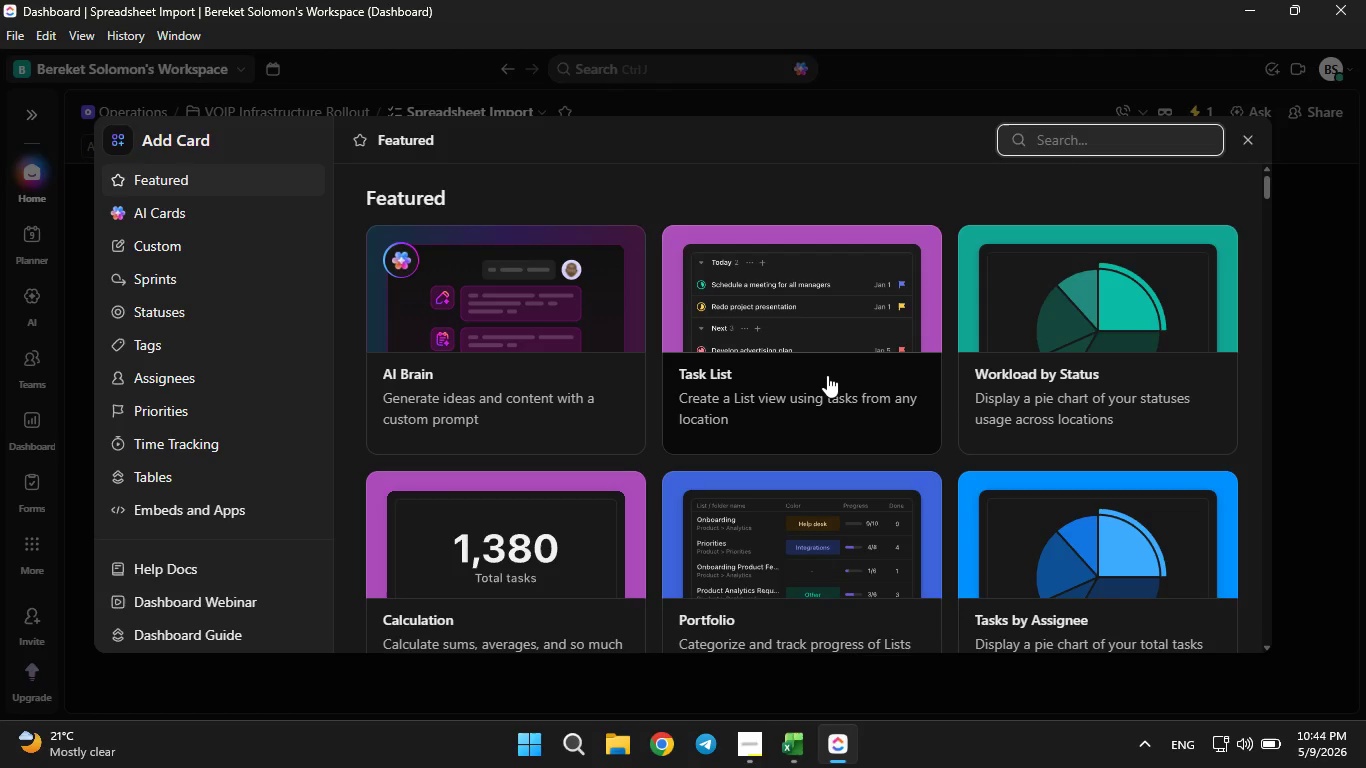 
left_click([808, 337])
 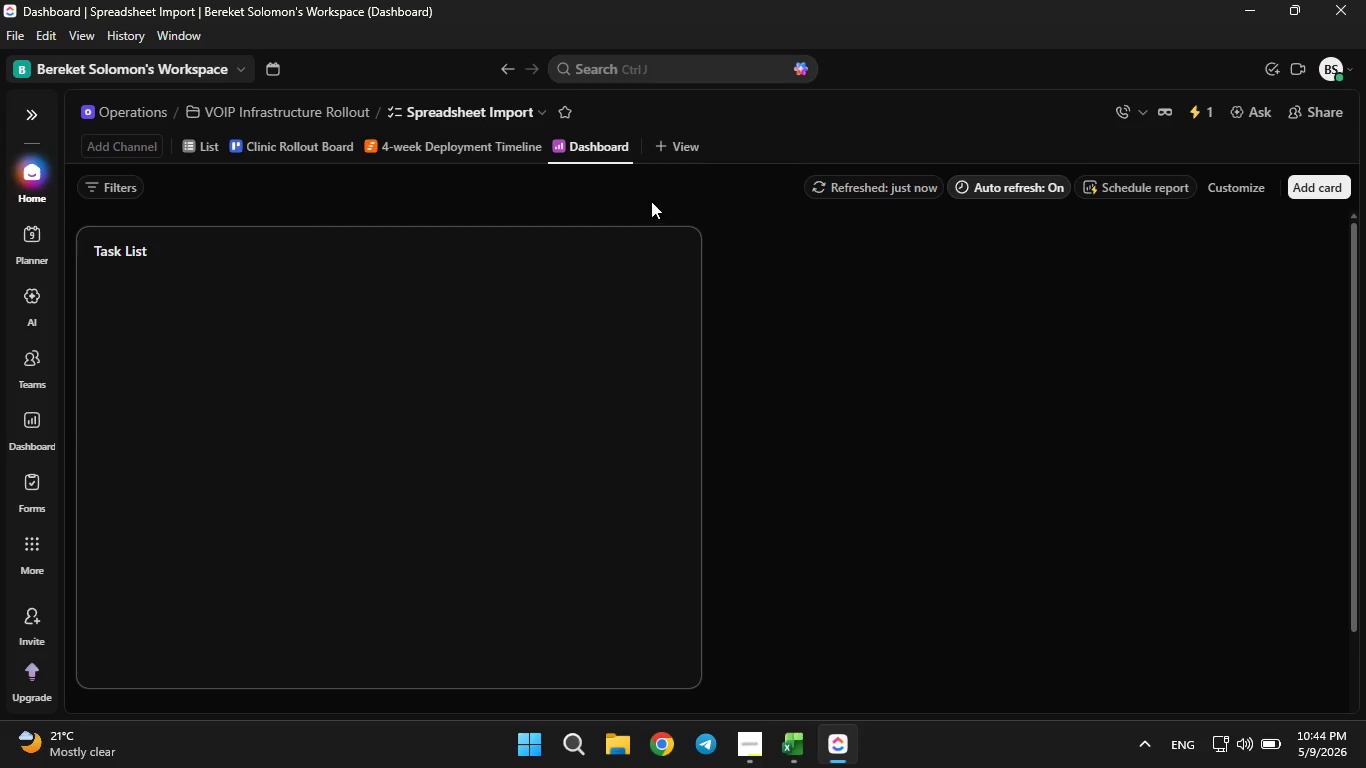 
left_click([624, 150])
 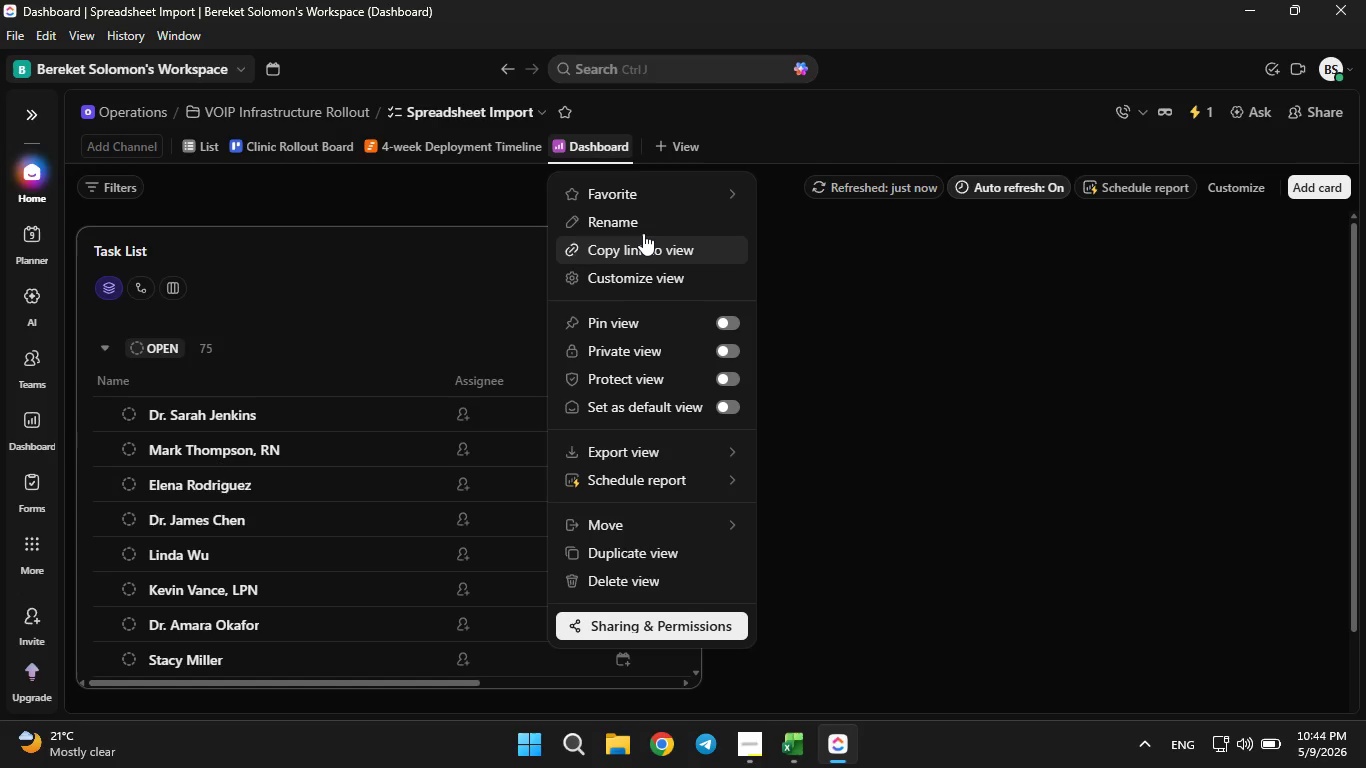 
left_click([643, 228])
 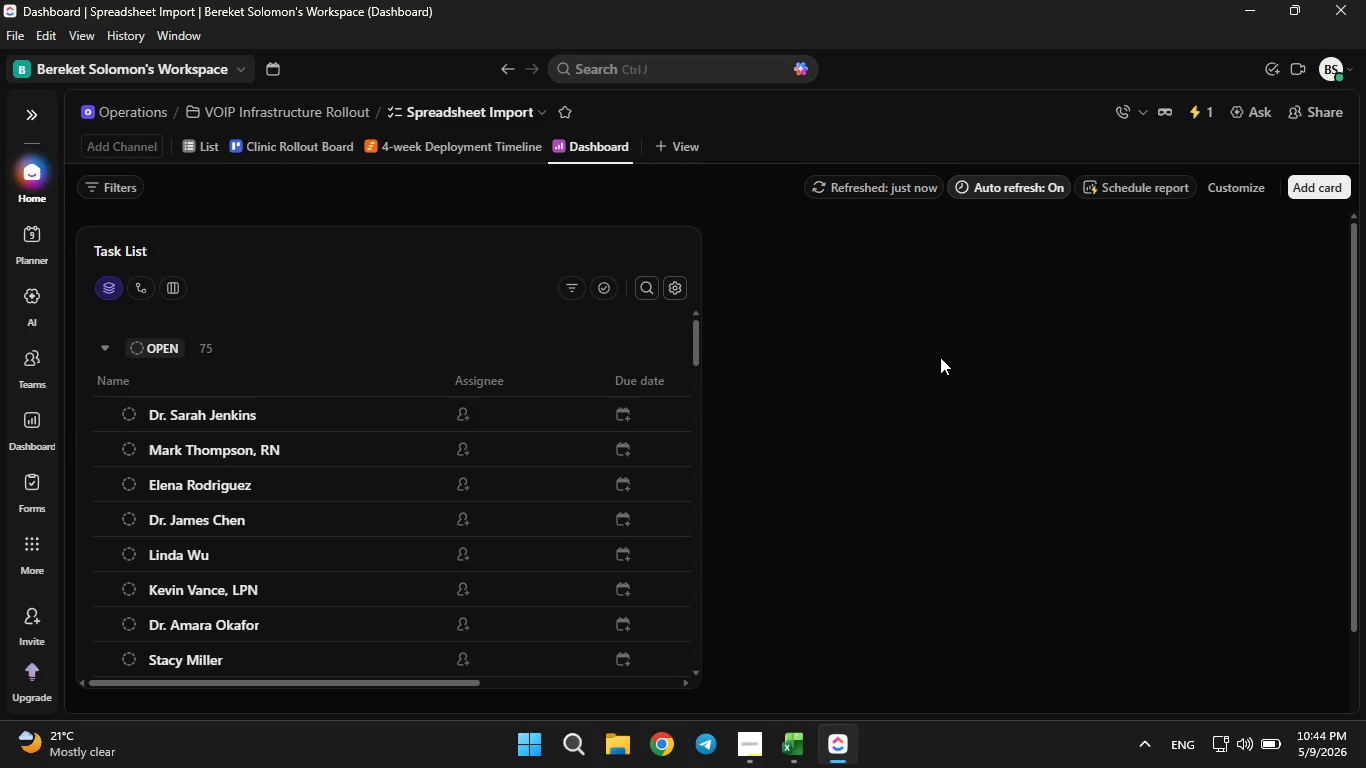 
hold_key(key=Backspace, duration=0.92)
 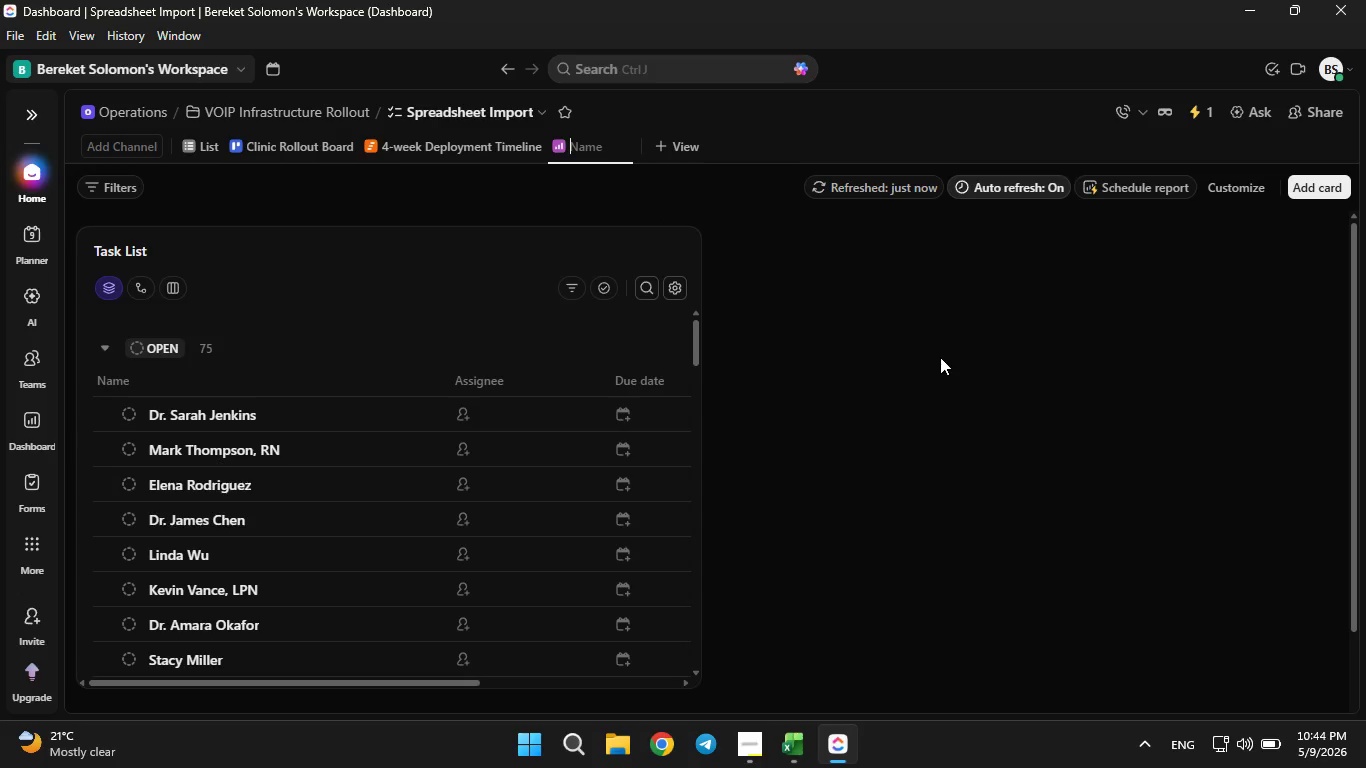 
type(VOIP Rollout Health Dashboard)
 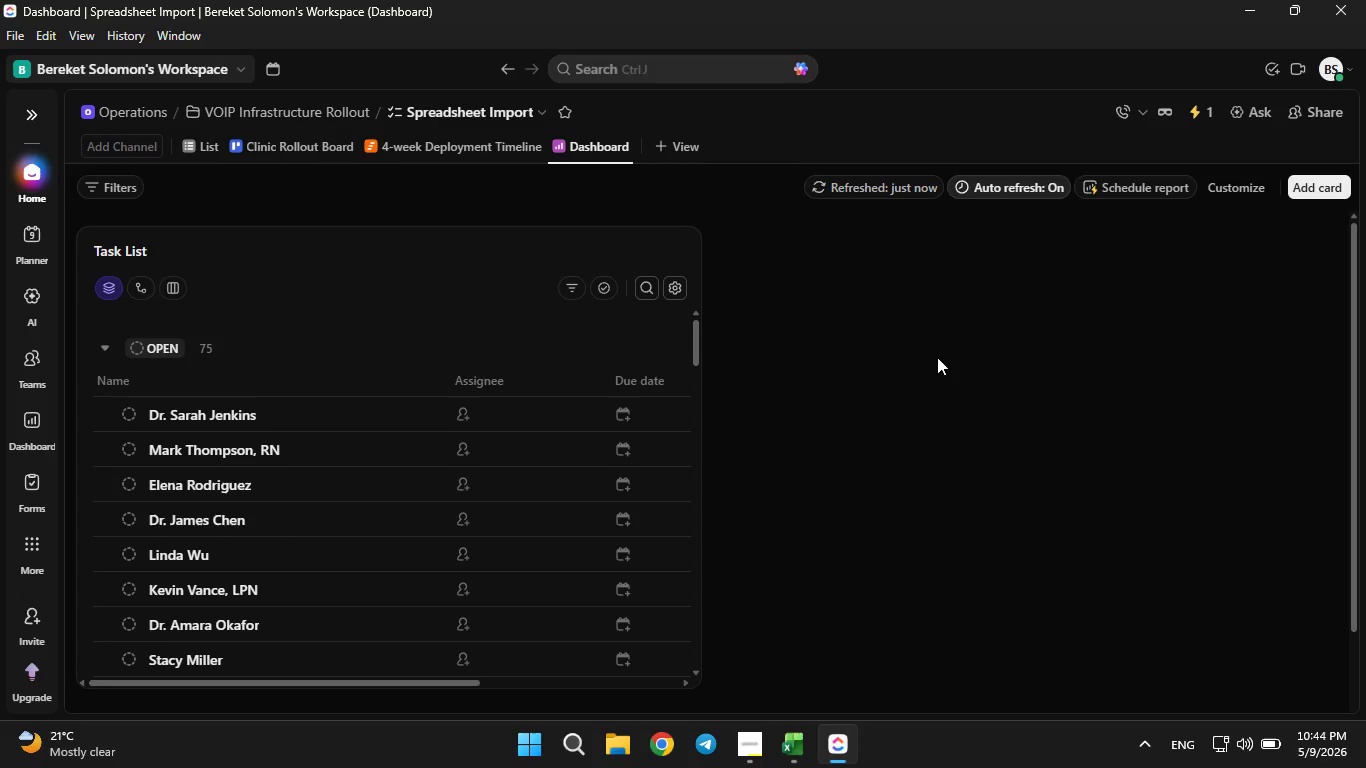 
key(Enter)
 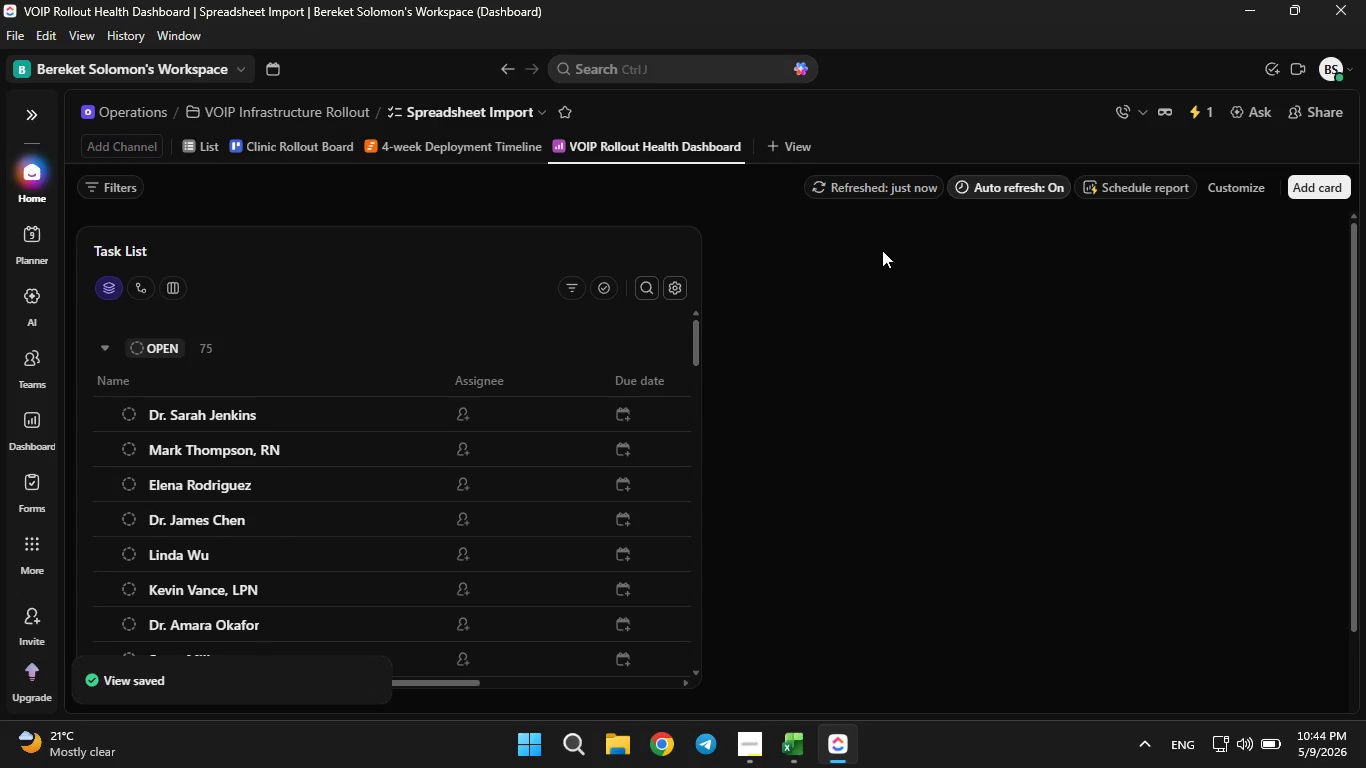 
wait(7.45)
 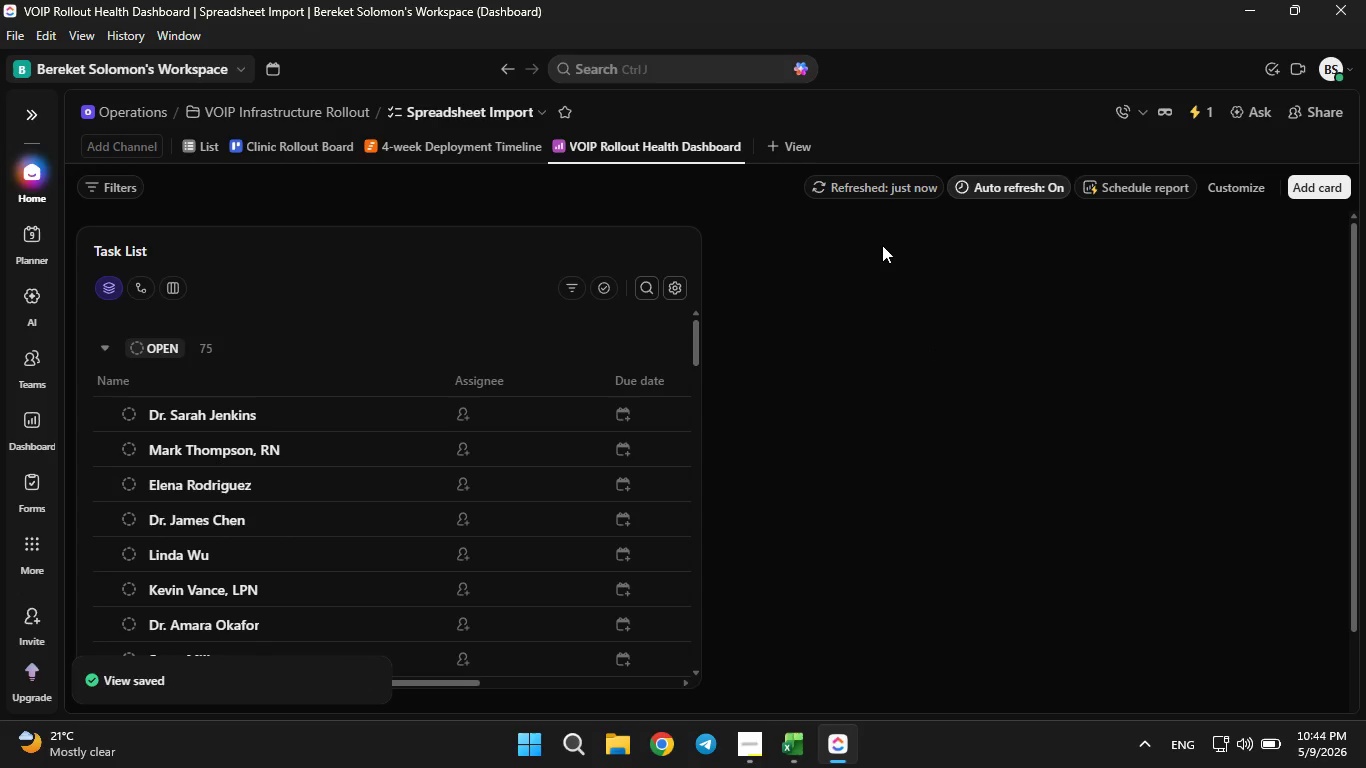 
left_click([563, 300])
 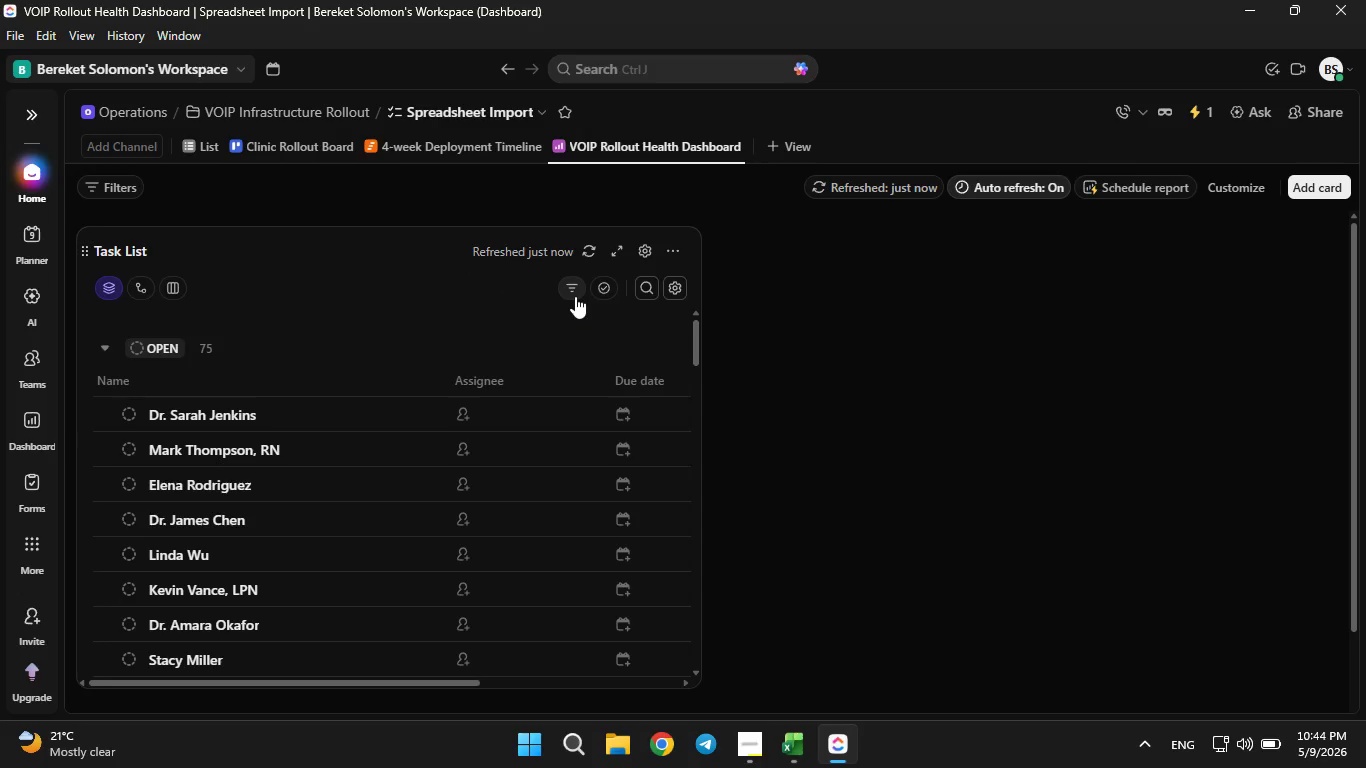 
left_click([575, 296])
 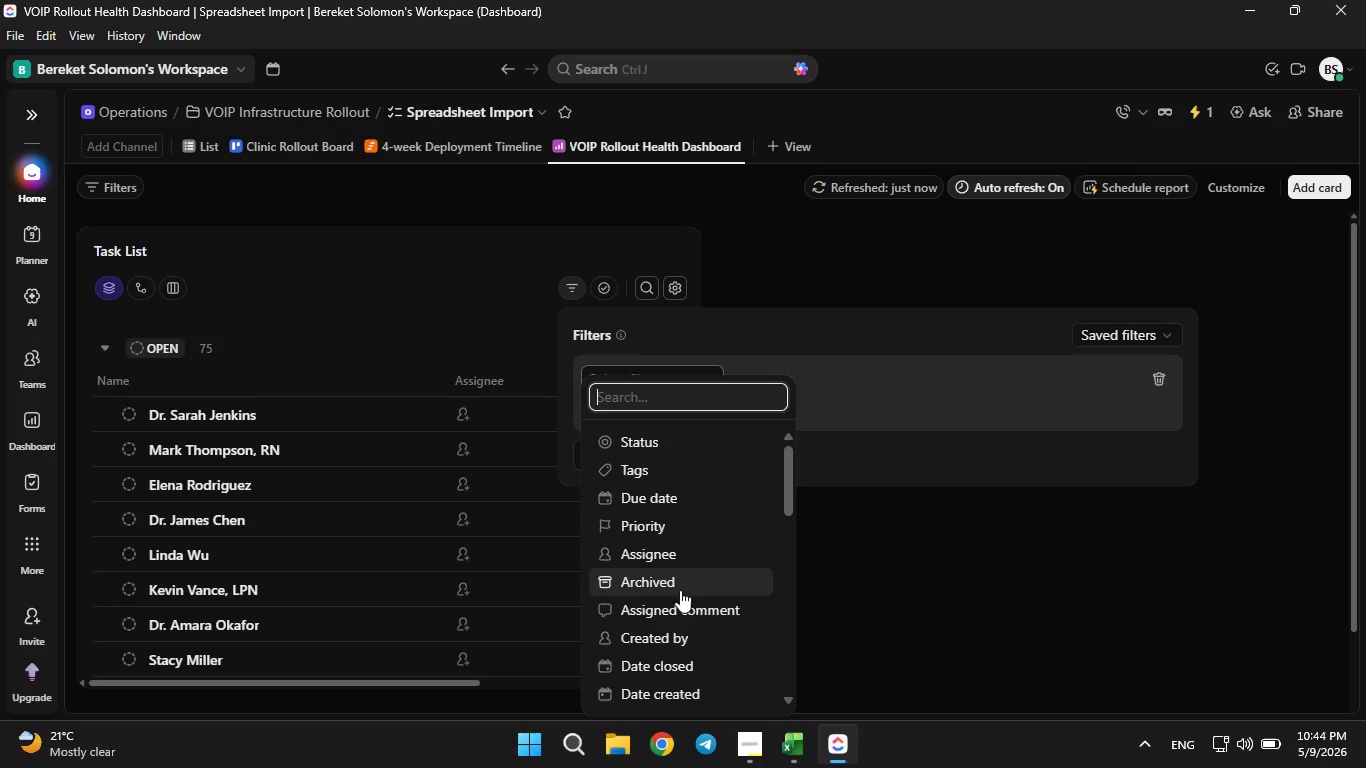 
scroll: coordinate [683, 614], scroll_direction: down, amount: 4.0
 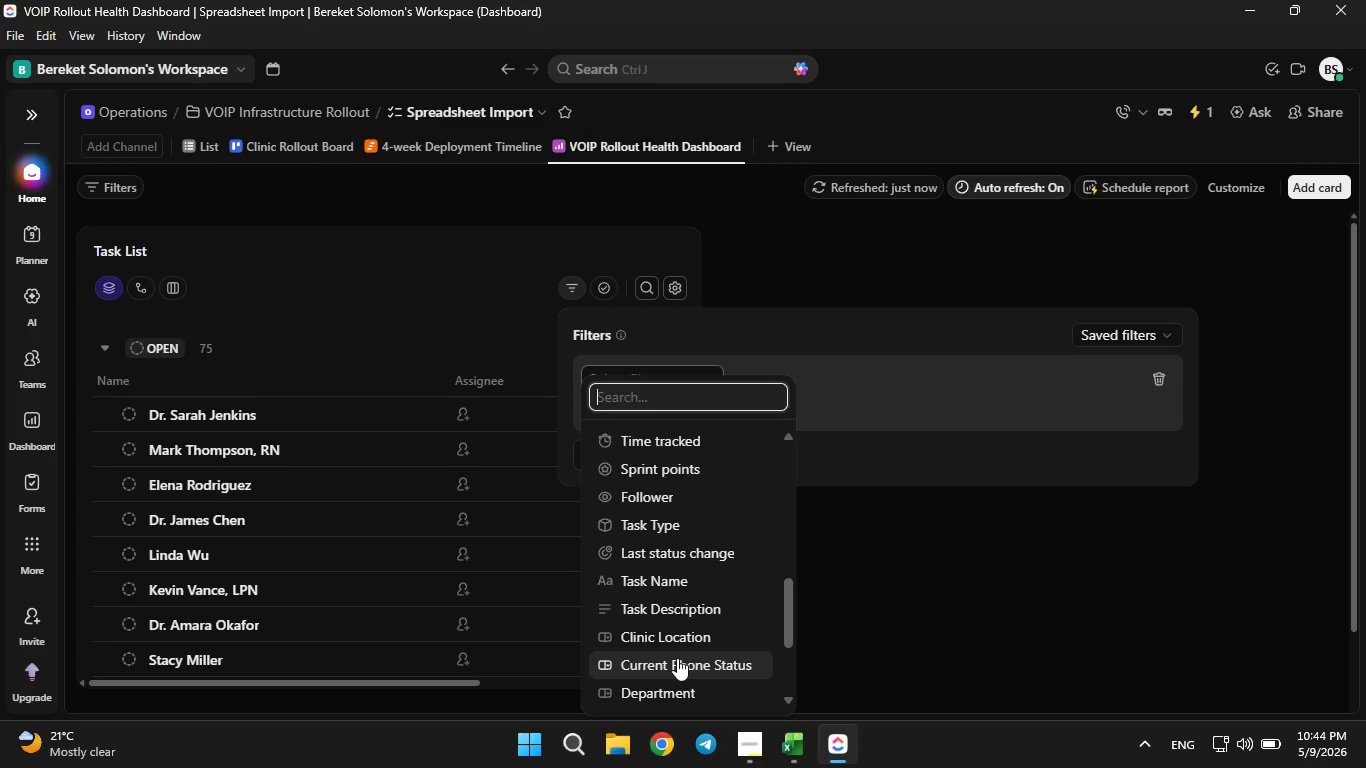 
left_click([677, 658])
 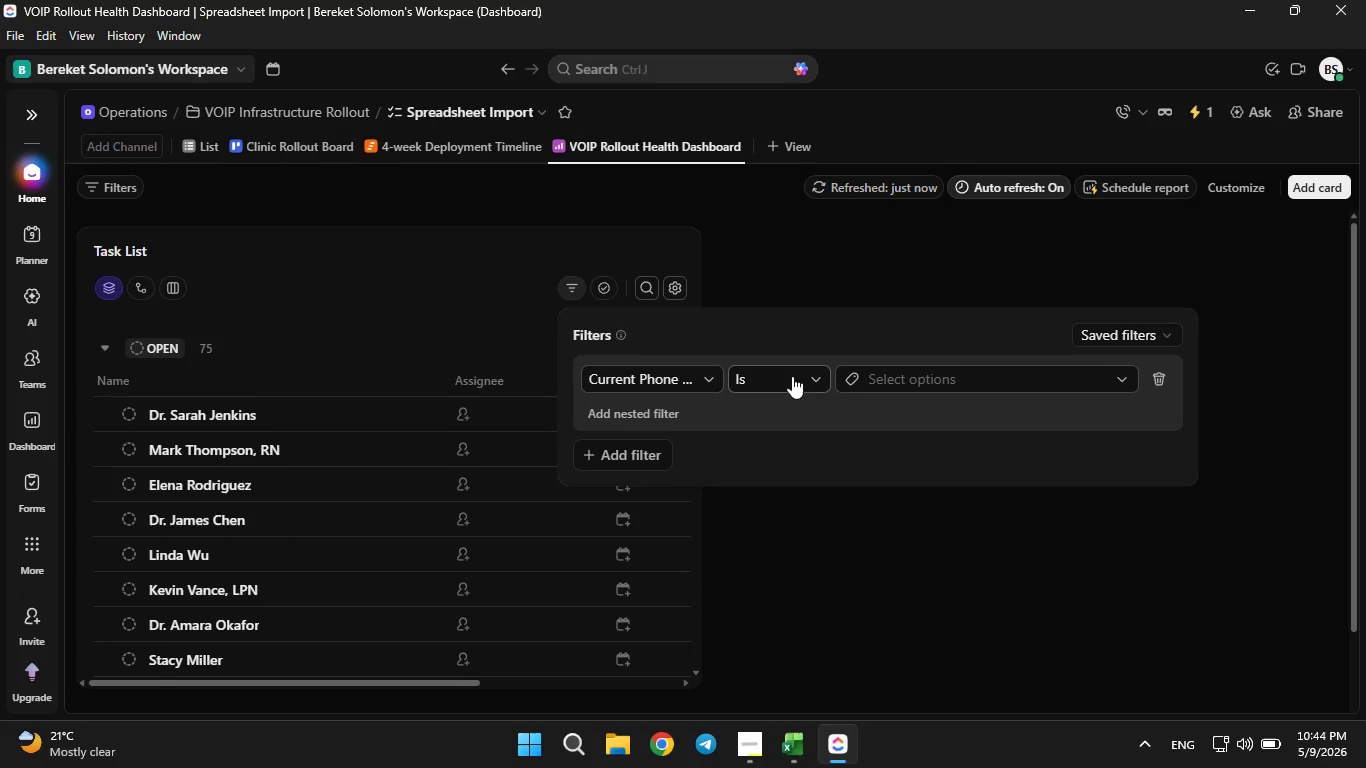 
left_click([875, 377])
 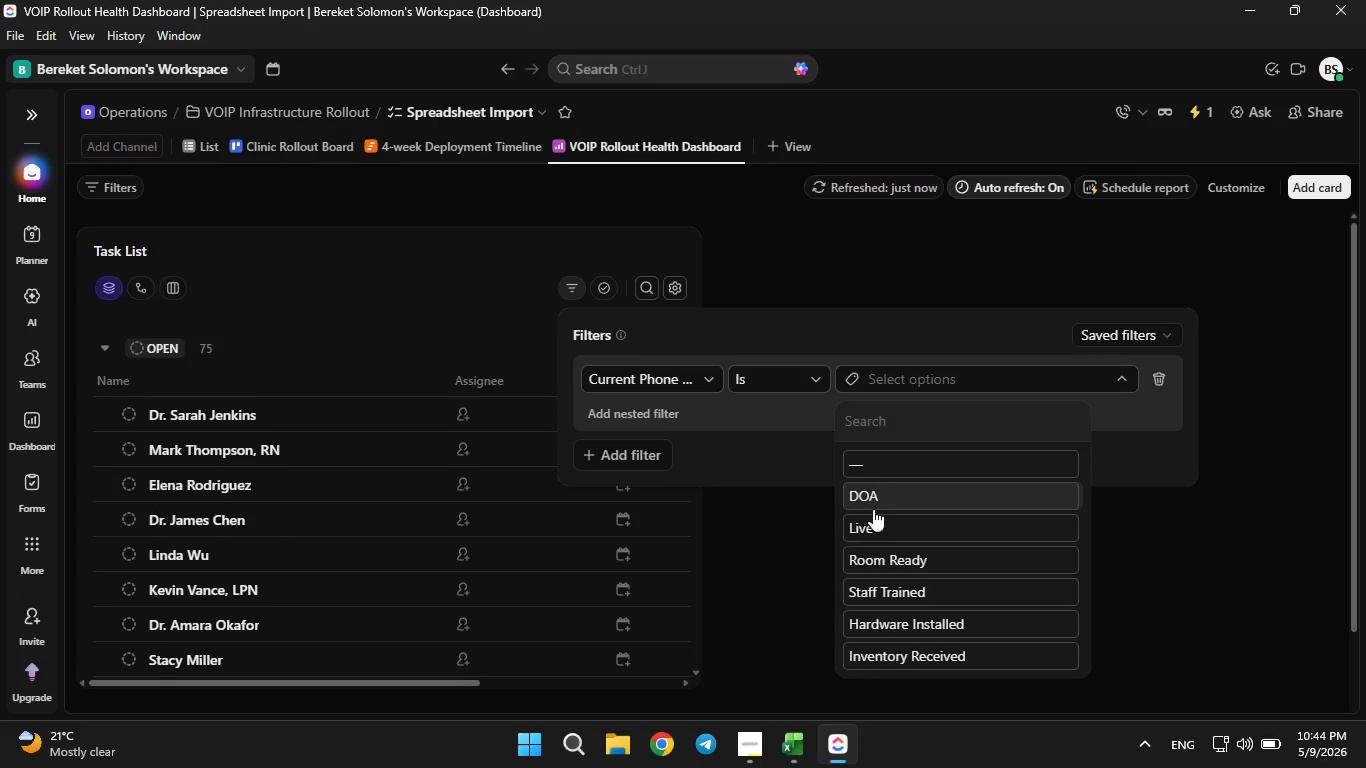 
left_click([873, 507])
 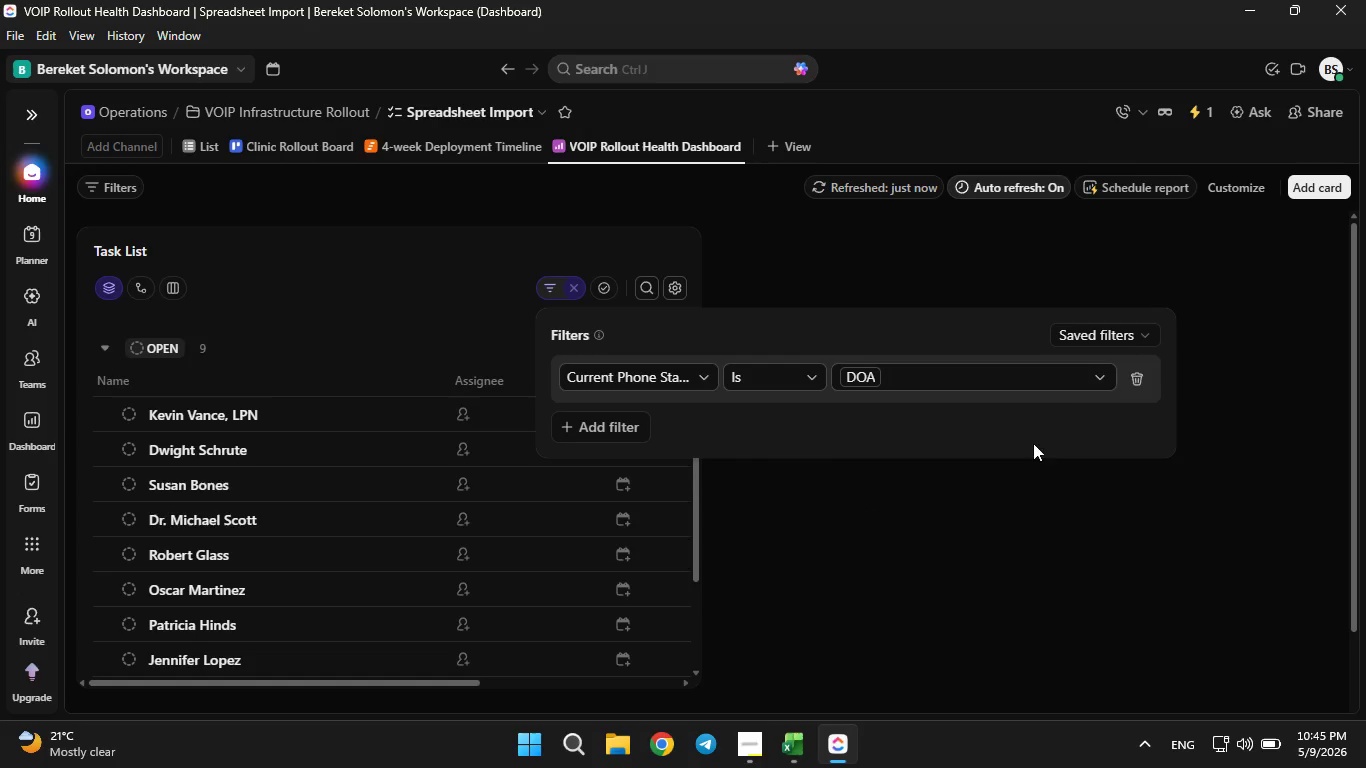 
left_click([988, 606])
 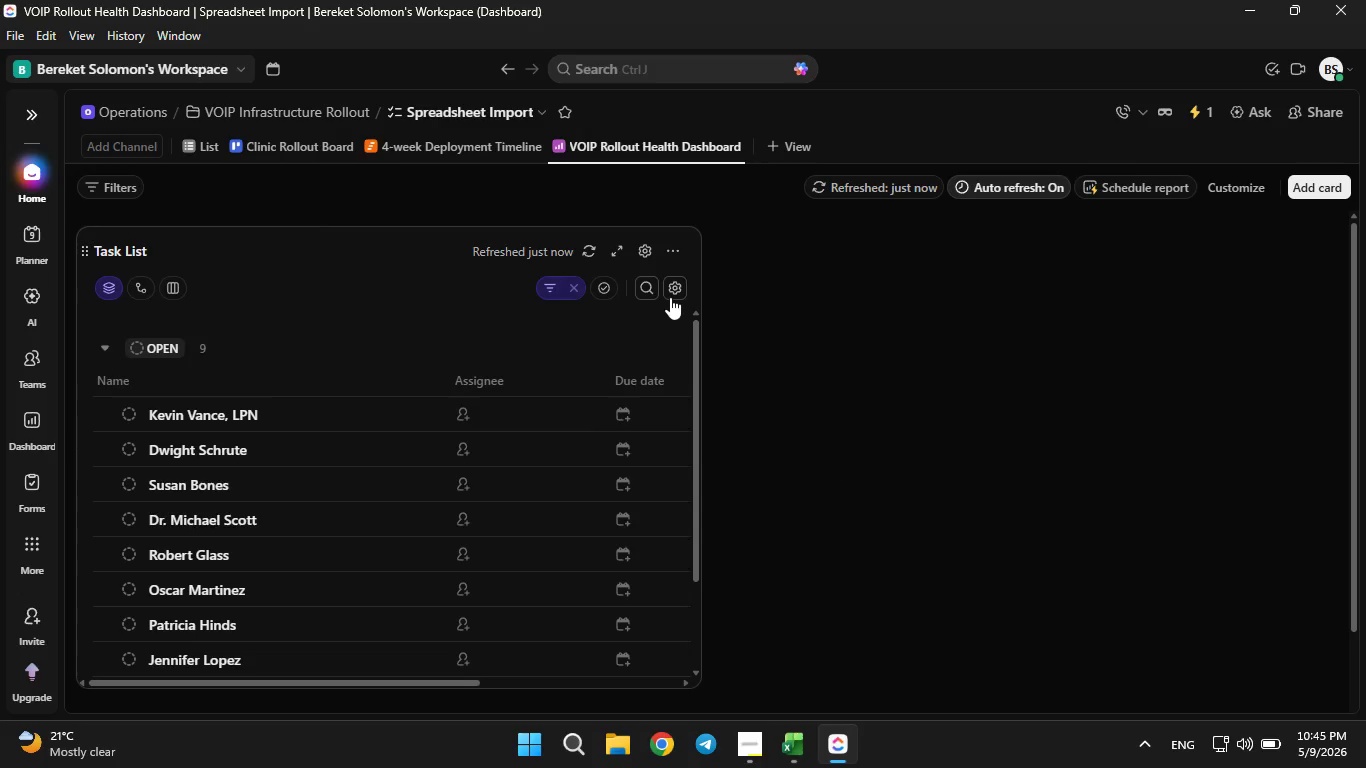 
left_click([670, 295])
 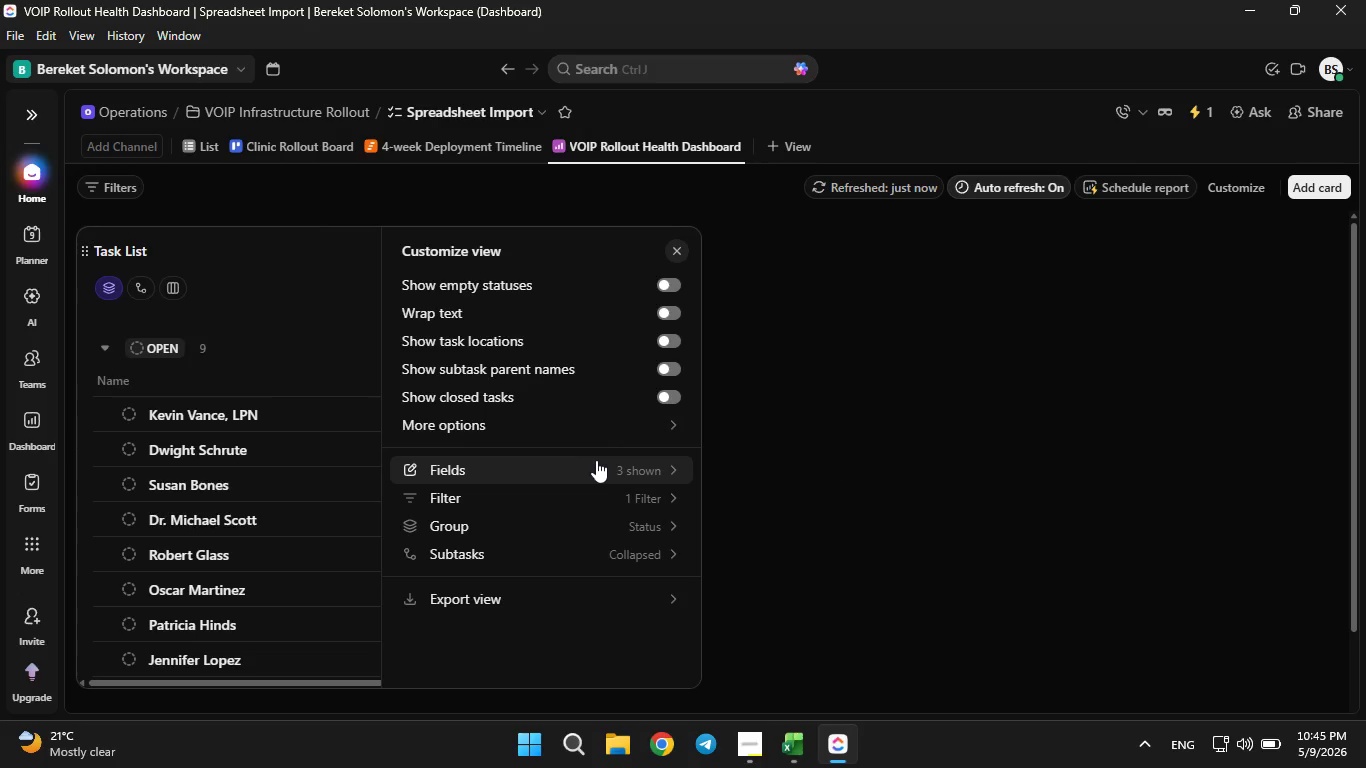 
left_click([595, 462])
 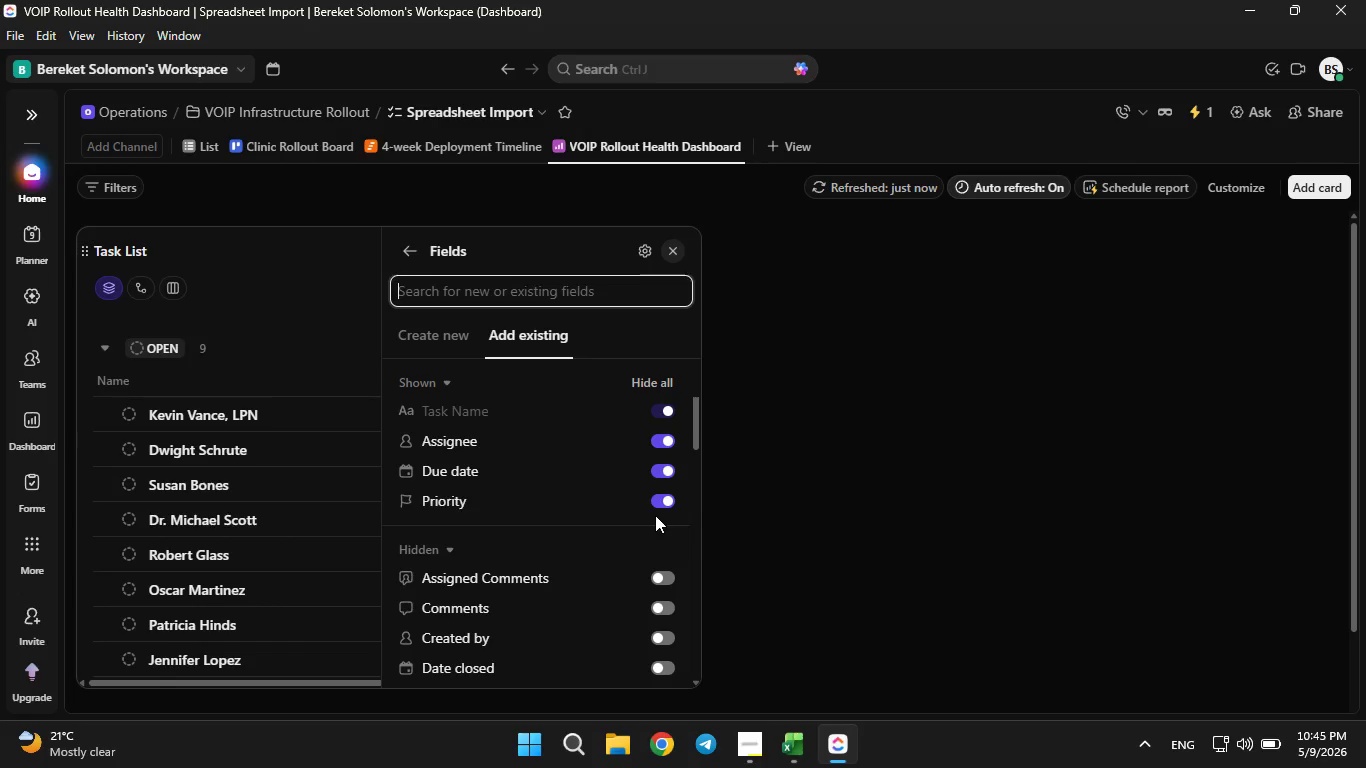 
left_click([661, 496])
 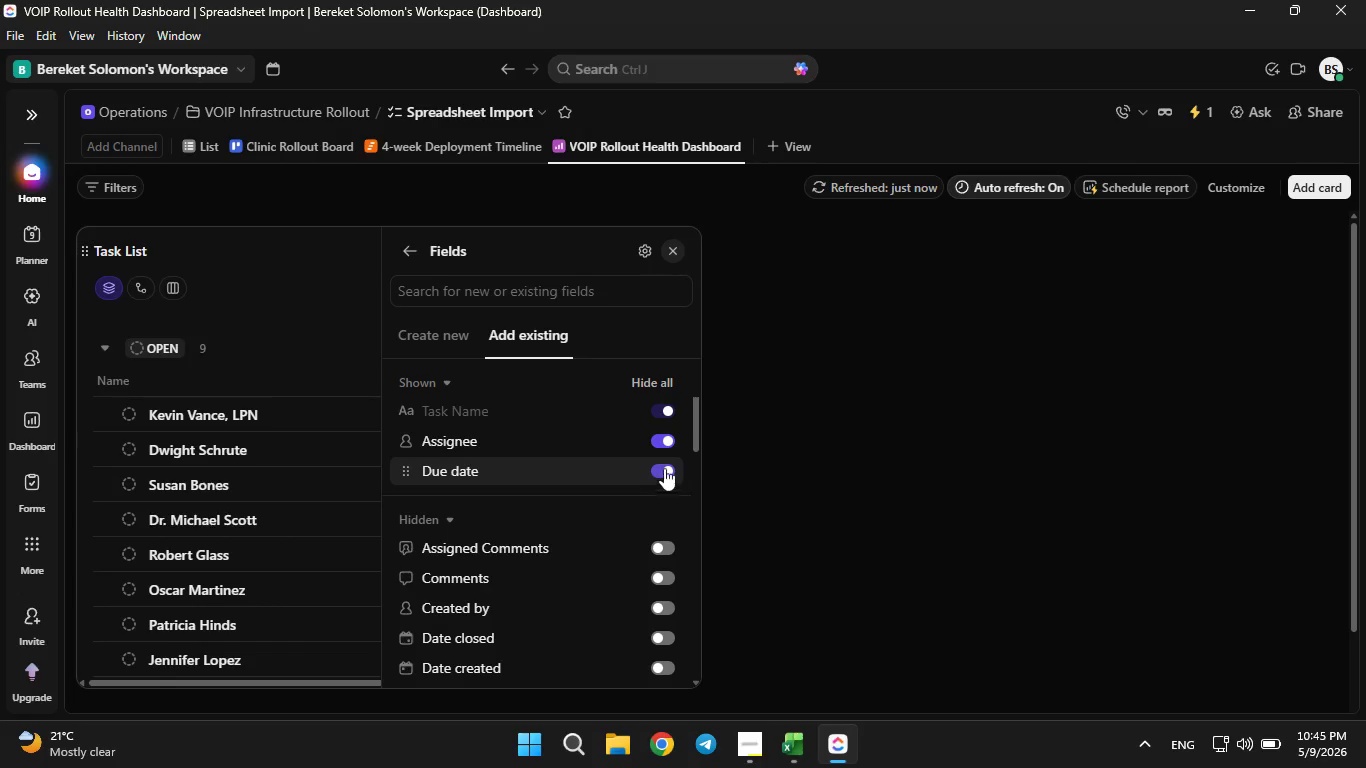 
left_click([667, 465])
 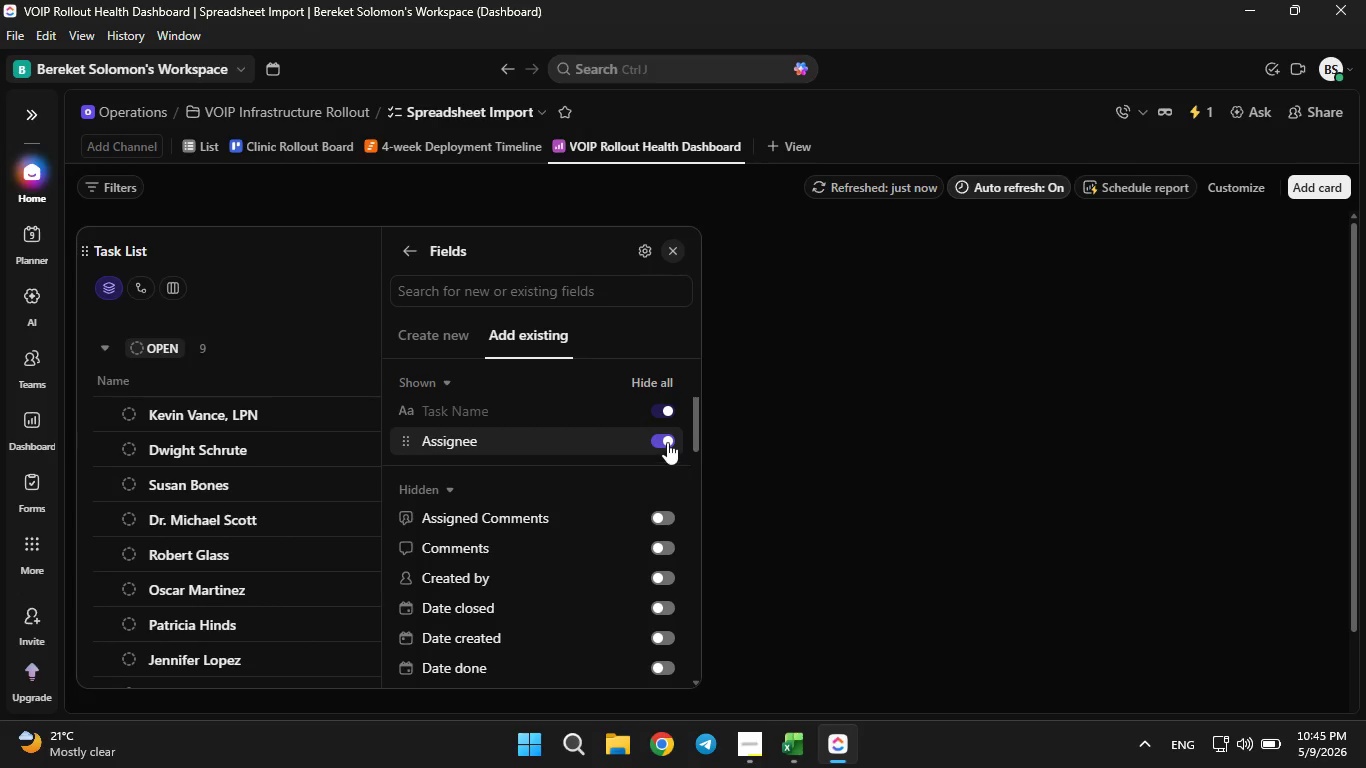 
double_click([667, 442])
 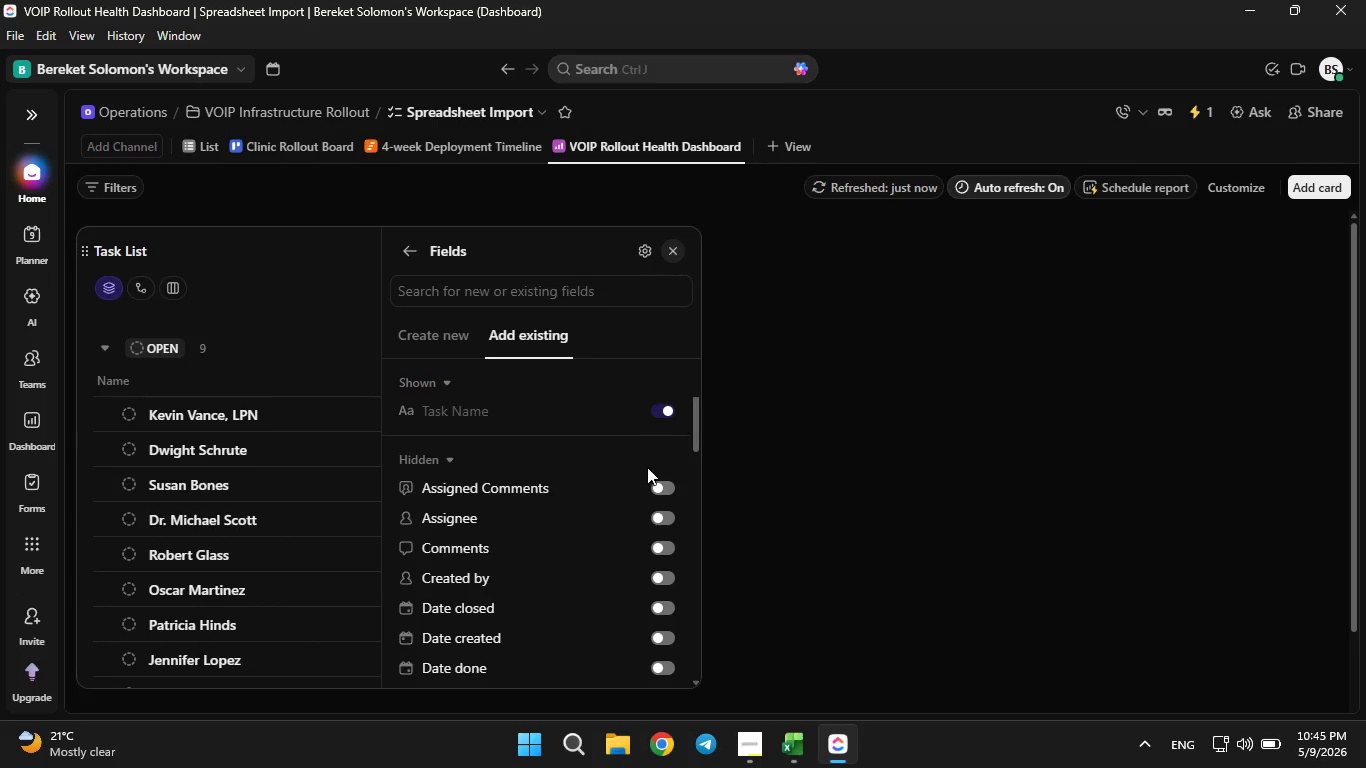 
scroll: coordinate [647, 467], scroll_direction: down, amount: 6.0
 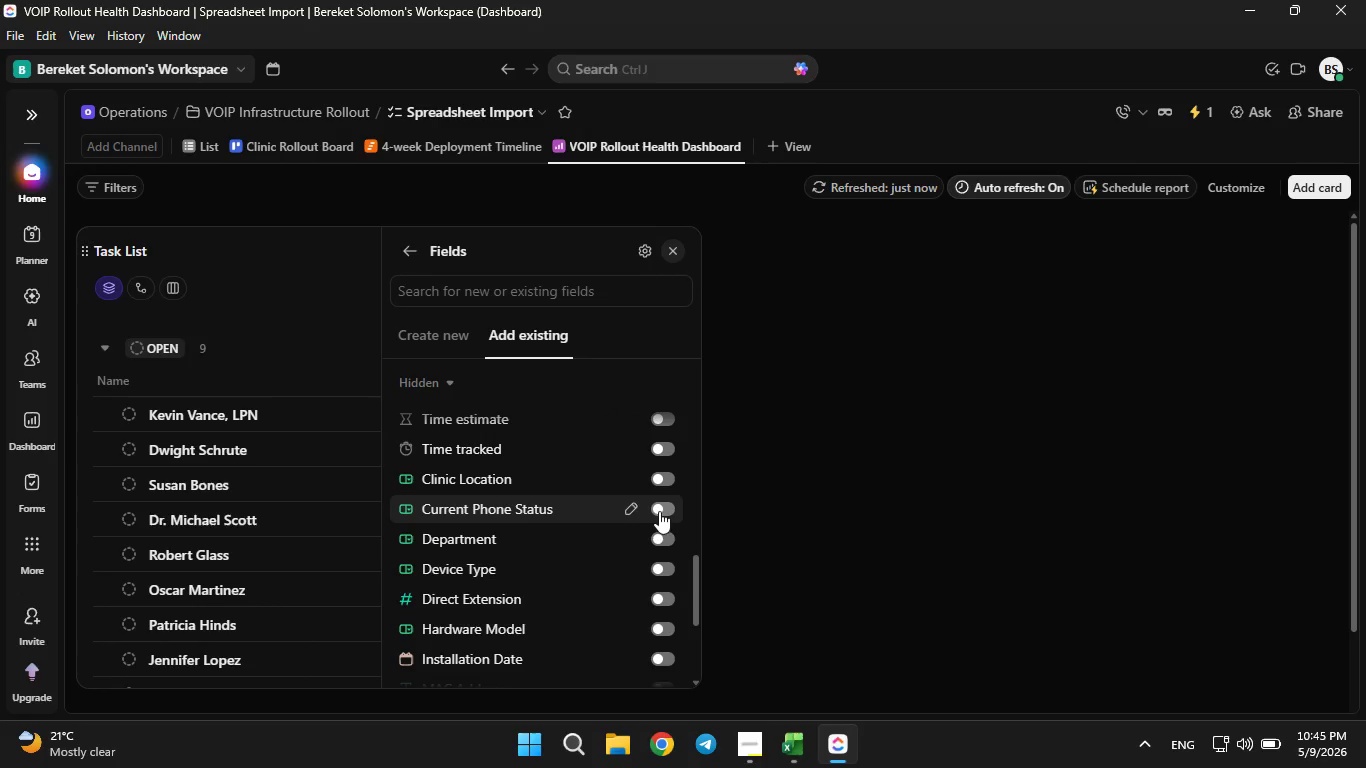 
left_click([664, 516])
 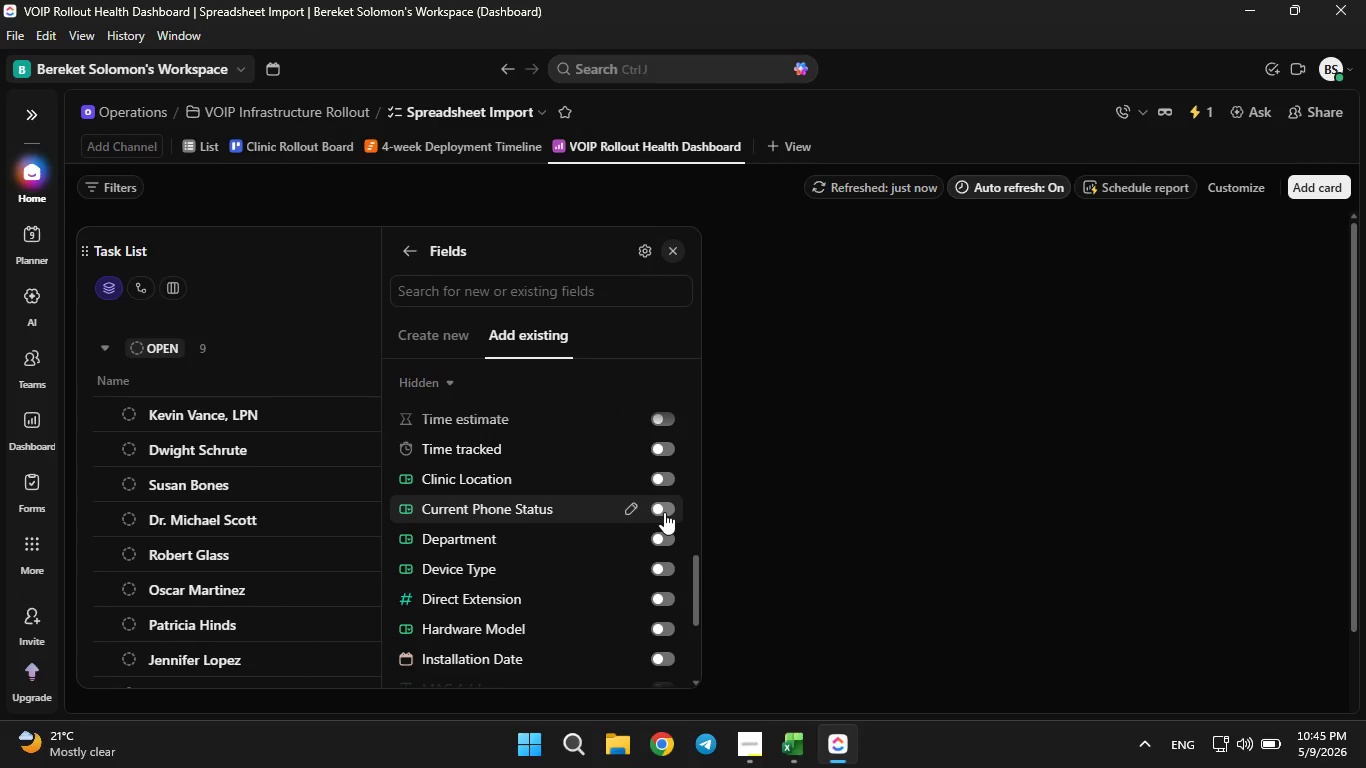 
left_click([664, 512])
 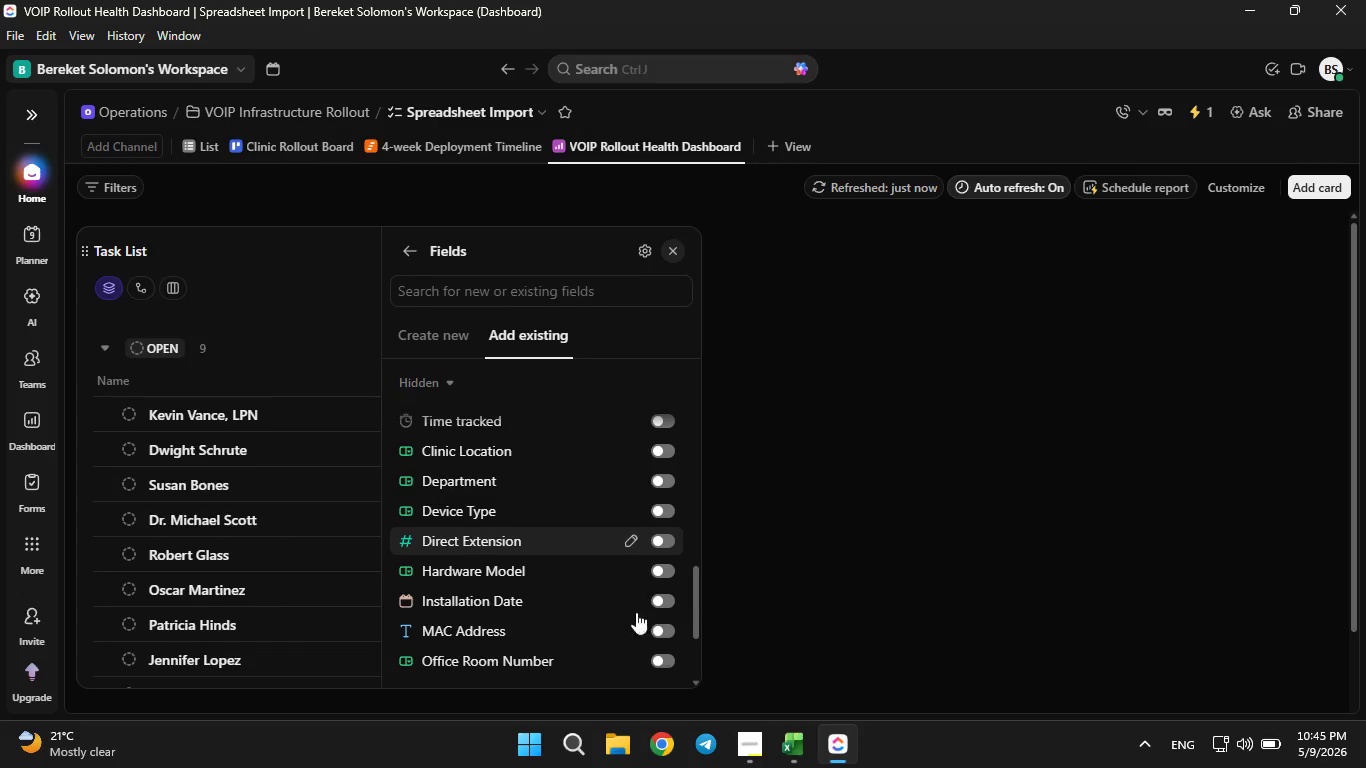 
mouse_move([652, 605])
 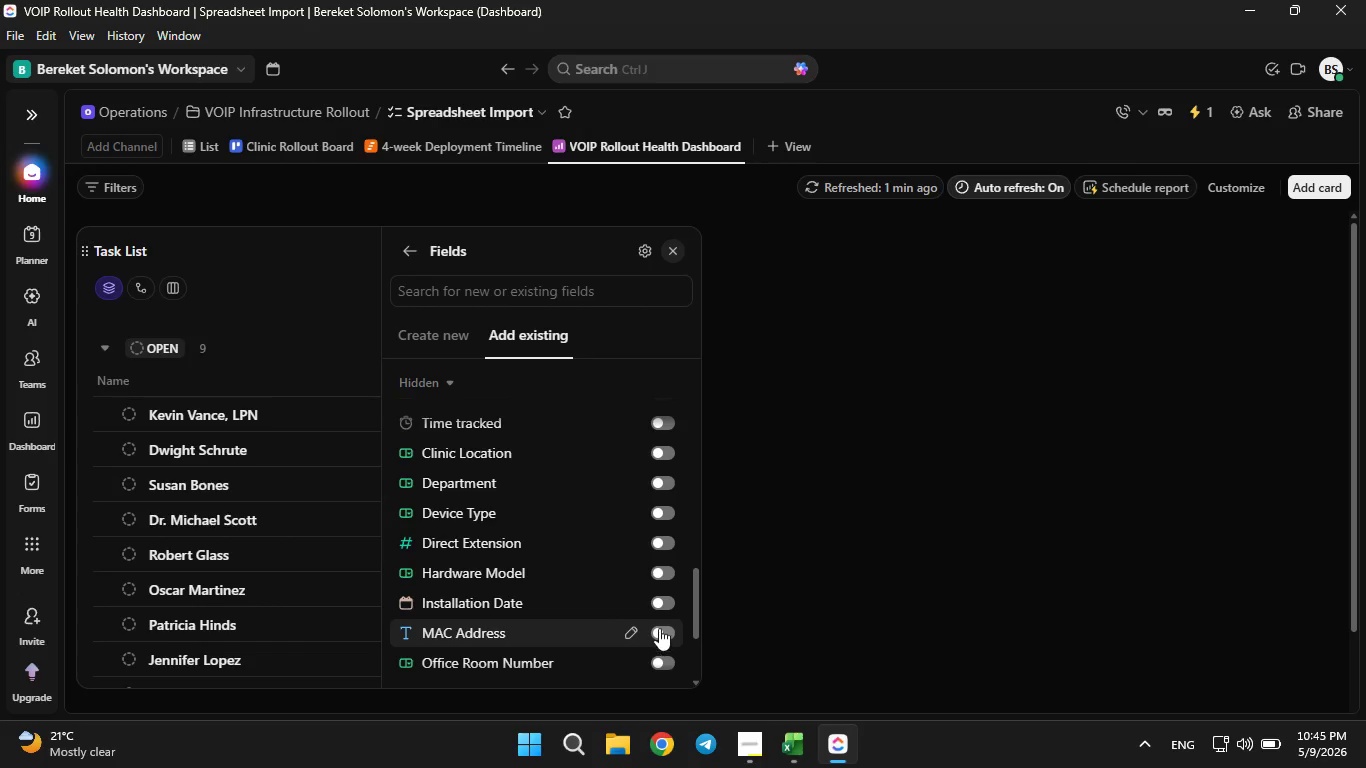 
mouse_move([656, 495])
 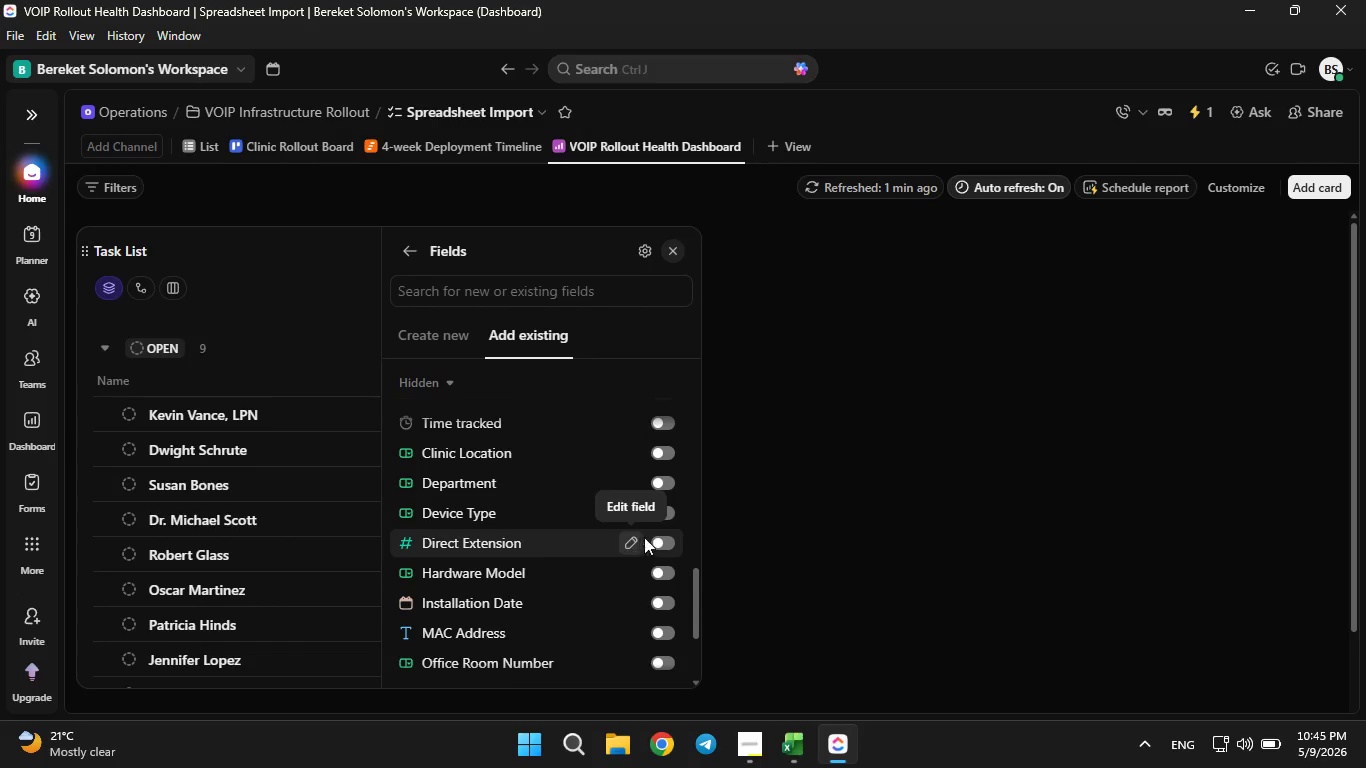 
mouse_move([668, 508])
 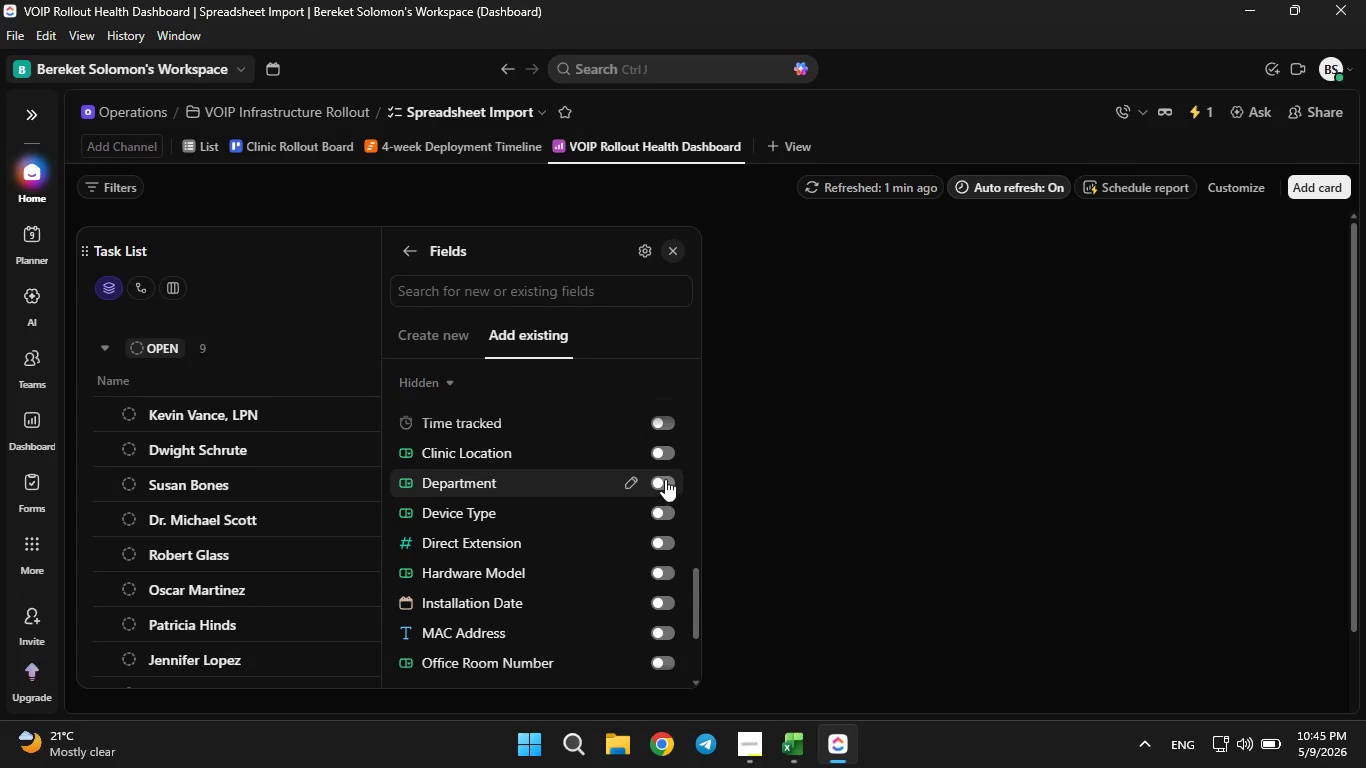 
left_click([665, 479])
 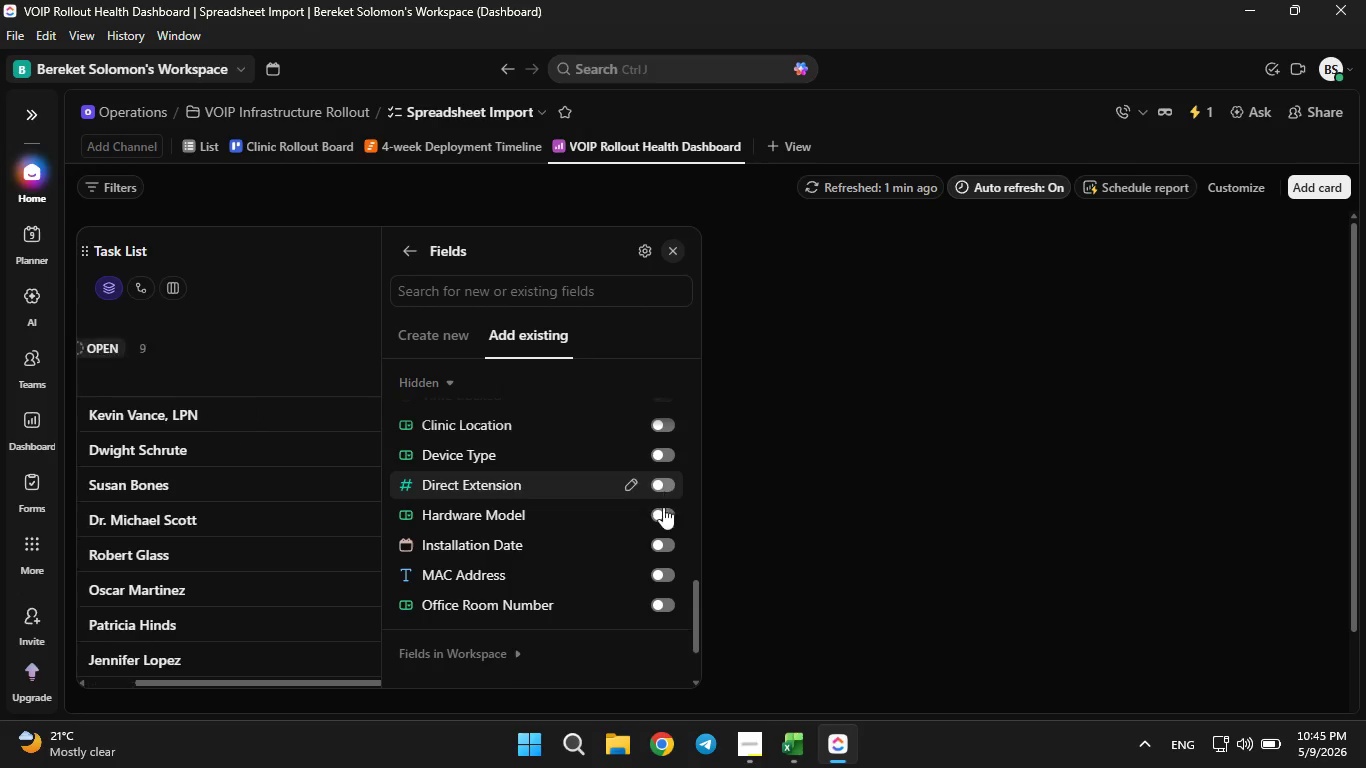 
mouse_move([667, 487])
 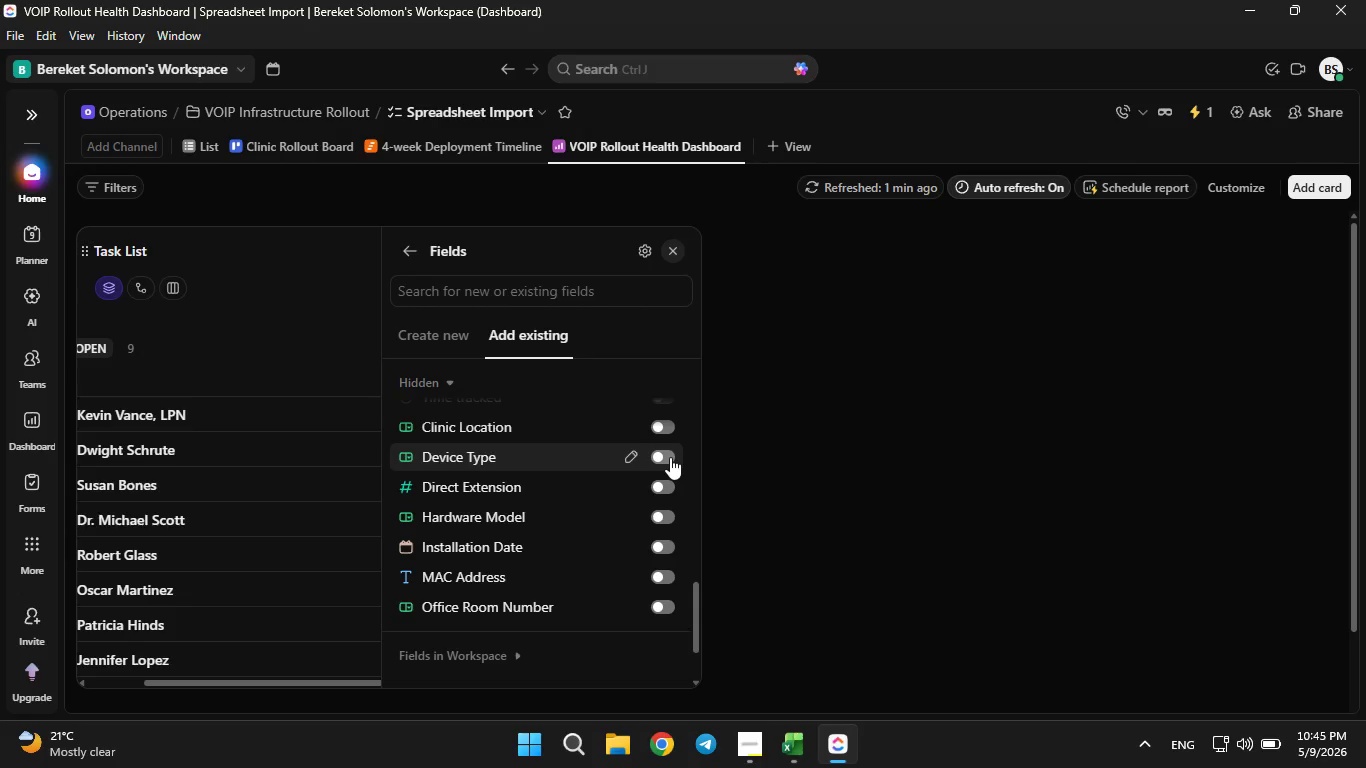 
left_click([670, 457])
 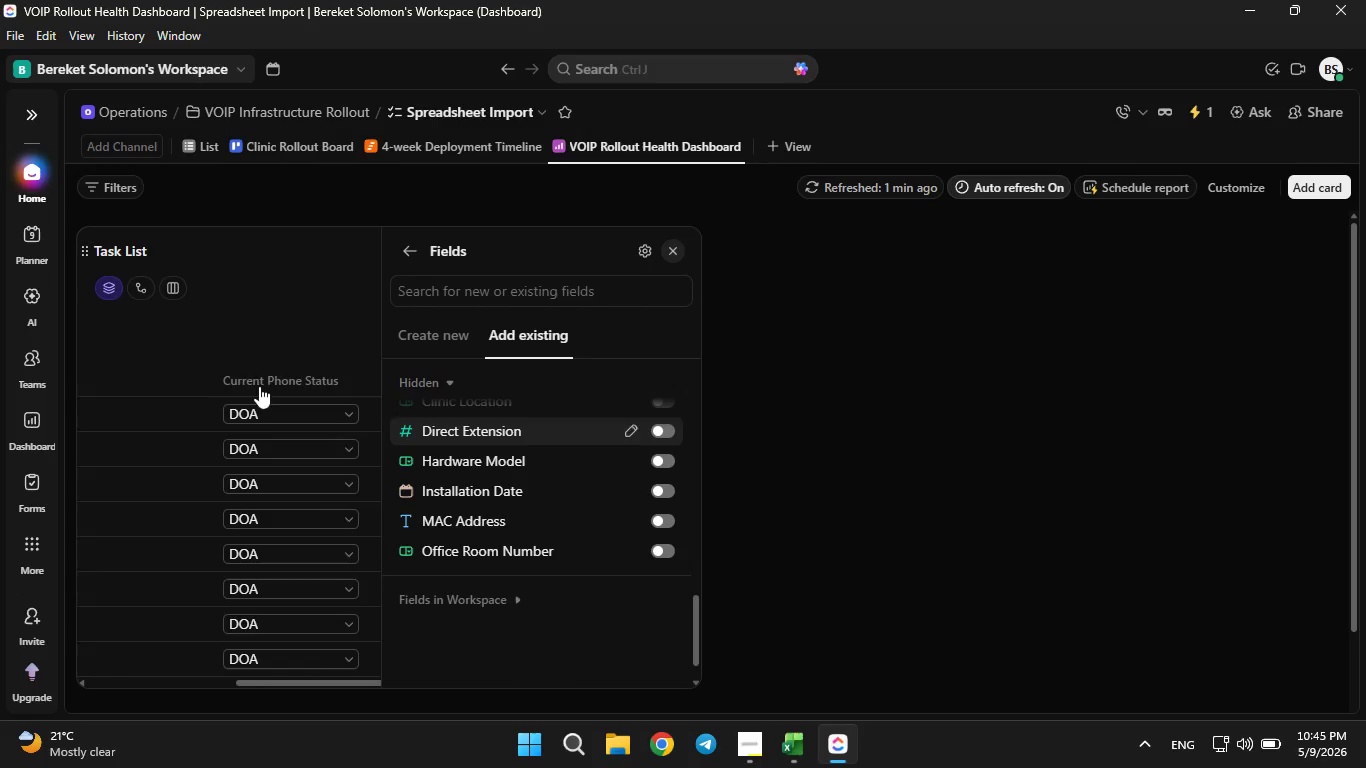 
left_click([281, 322])
 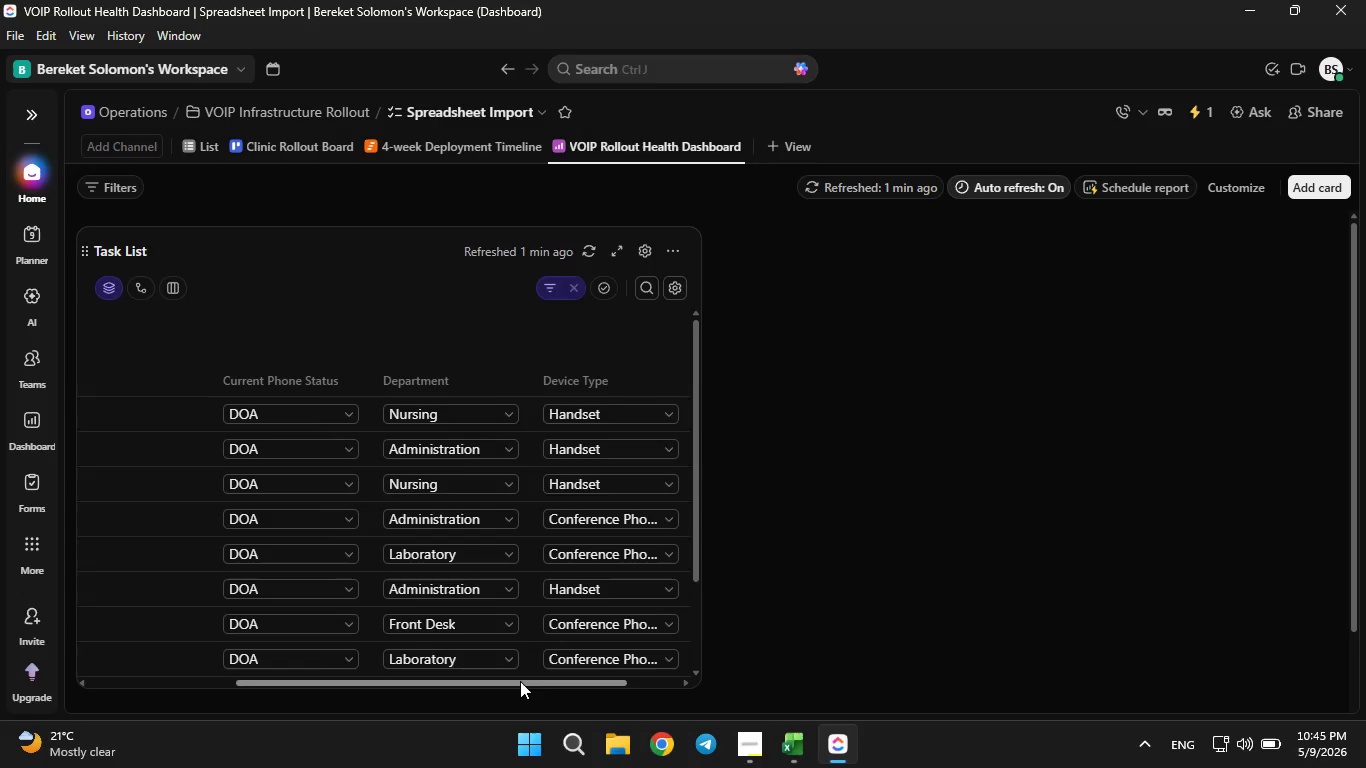 
left_click_drag(start_coordinate=[520, 681], to_coordinate=[408, 667])
 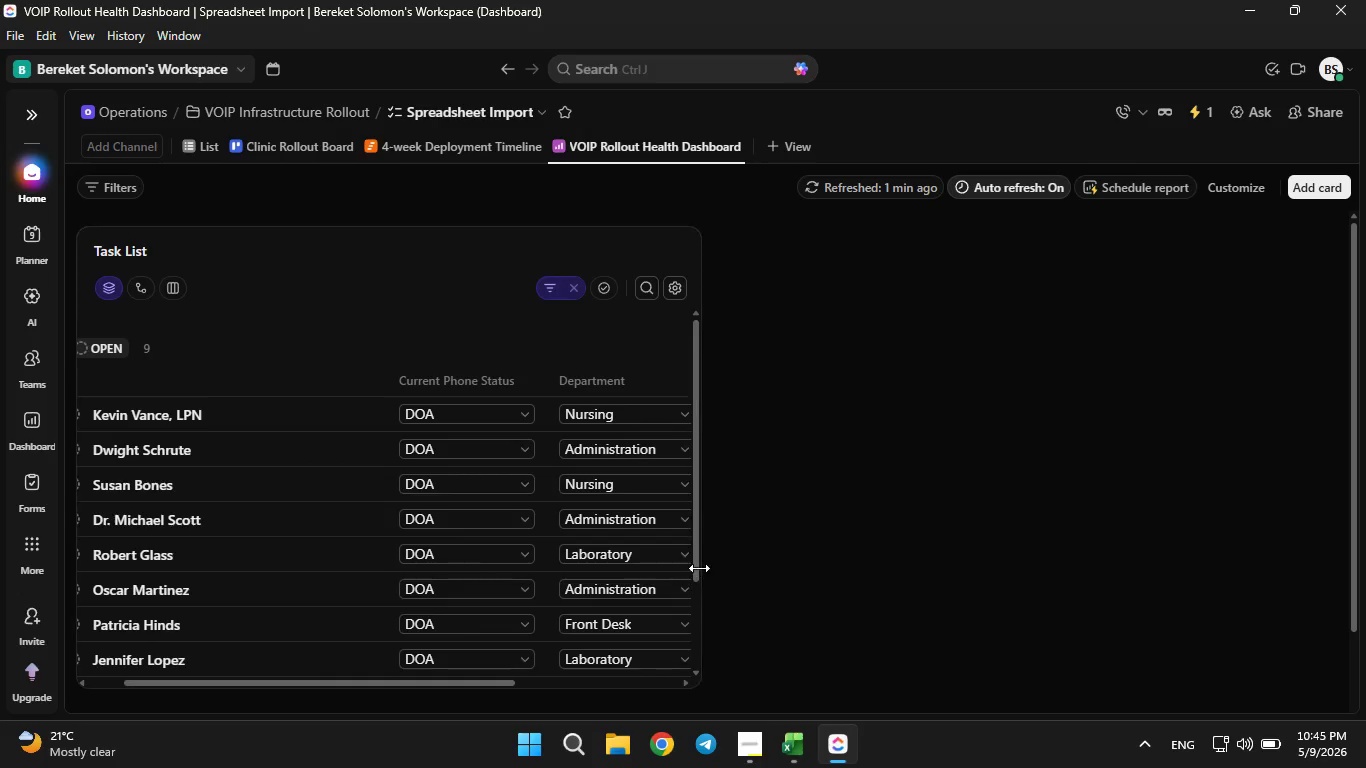 
left_click_drag(start_coordinate=[698, 568], to_coordinate=[715, 568])
 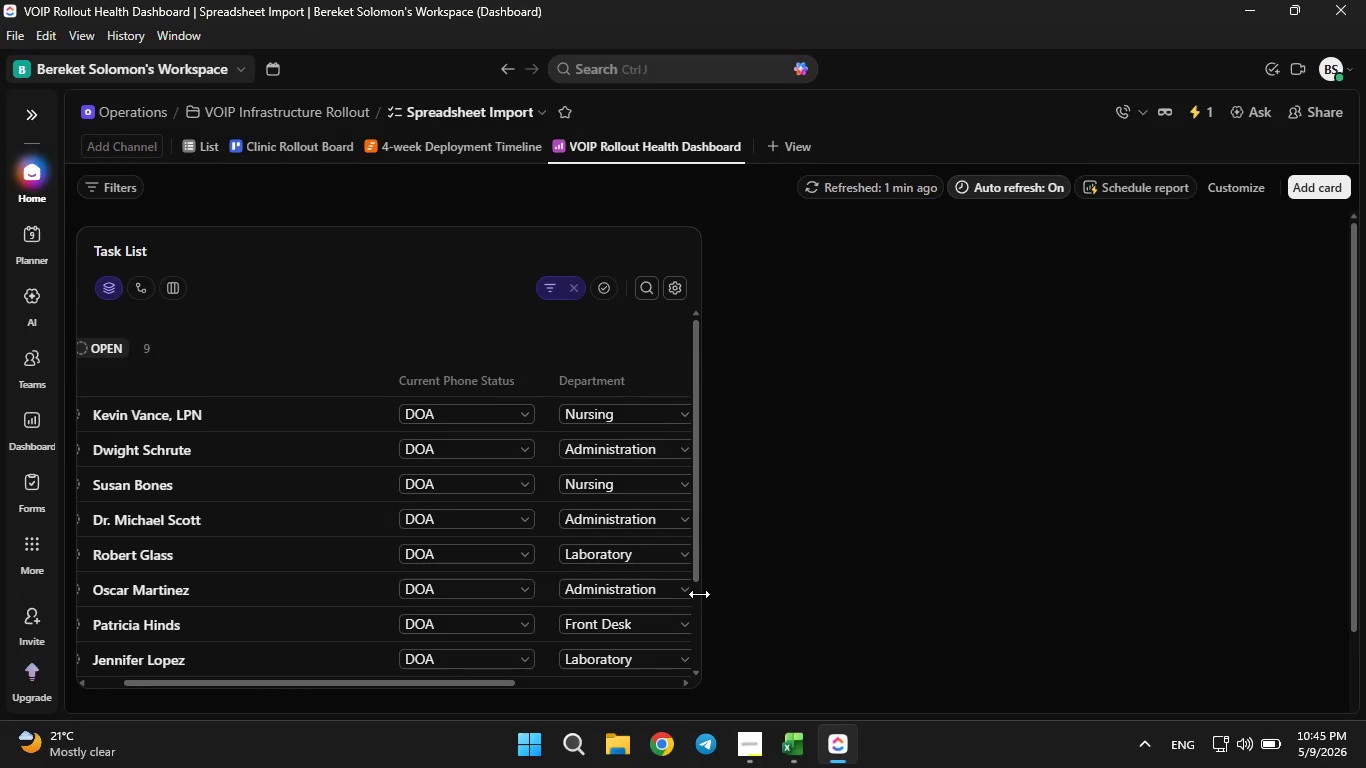 
left_click_drag(start_coordinate=[699, 594], to_coordinate=[918, 576])
 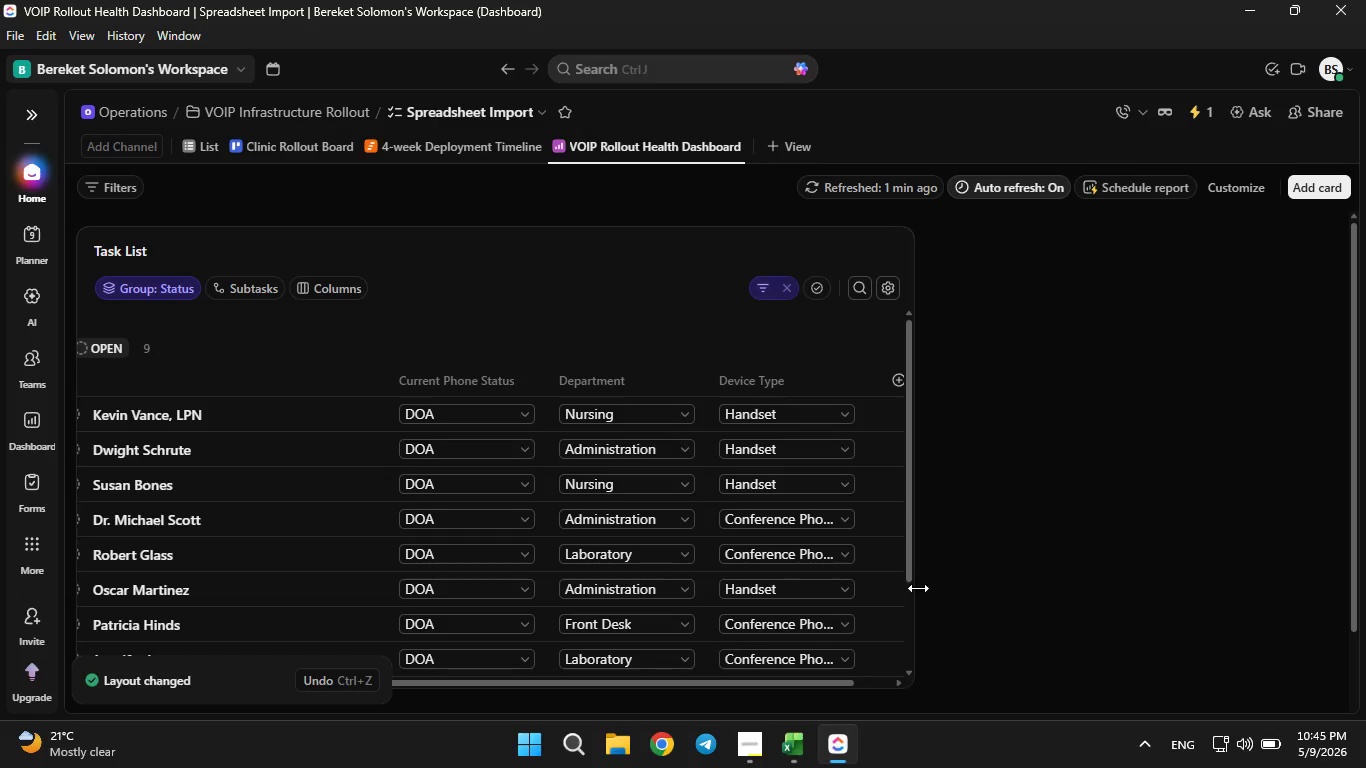 
left_click_drag(start_coordinate=[918, 588], to_coordinate=[884, 605])
 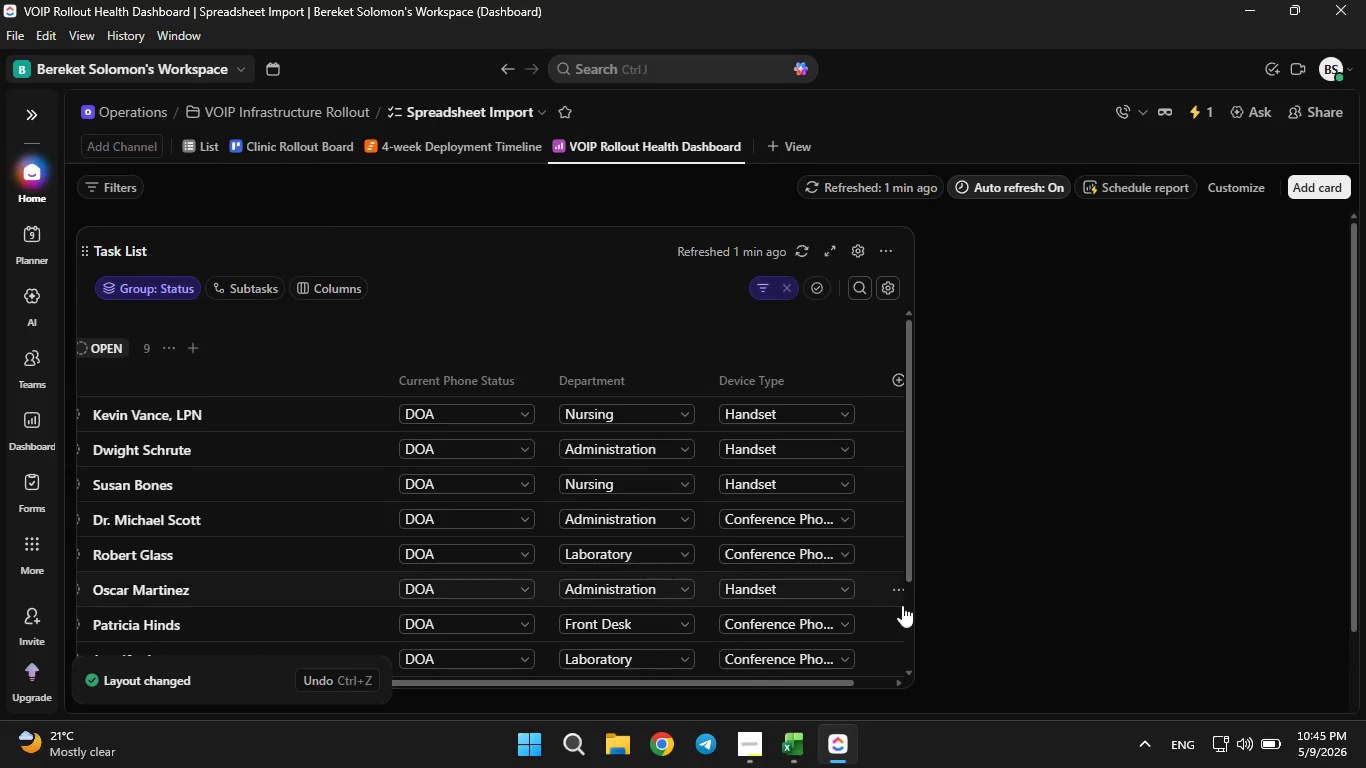 
left_click([902, 605])
 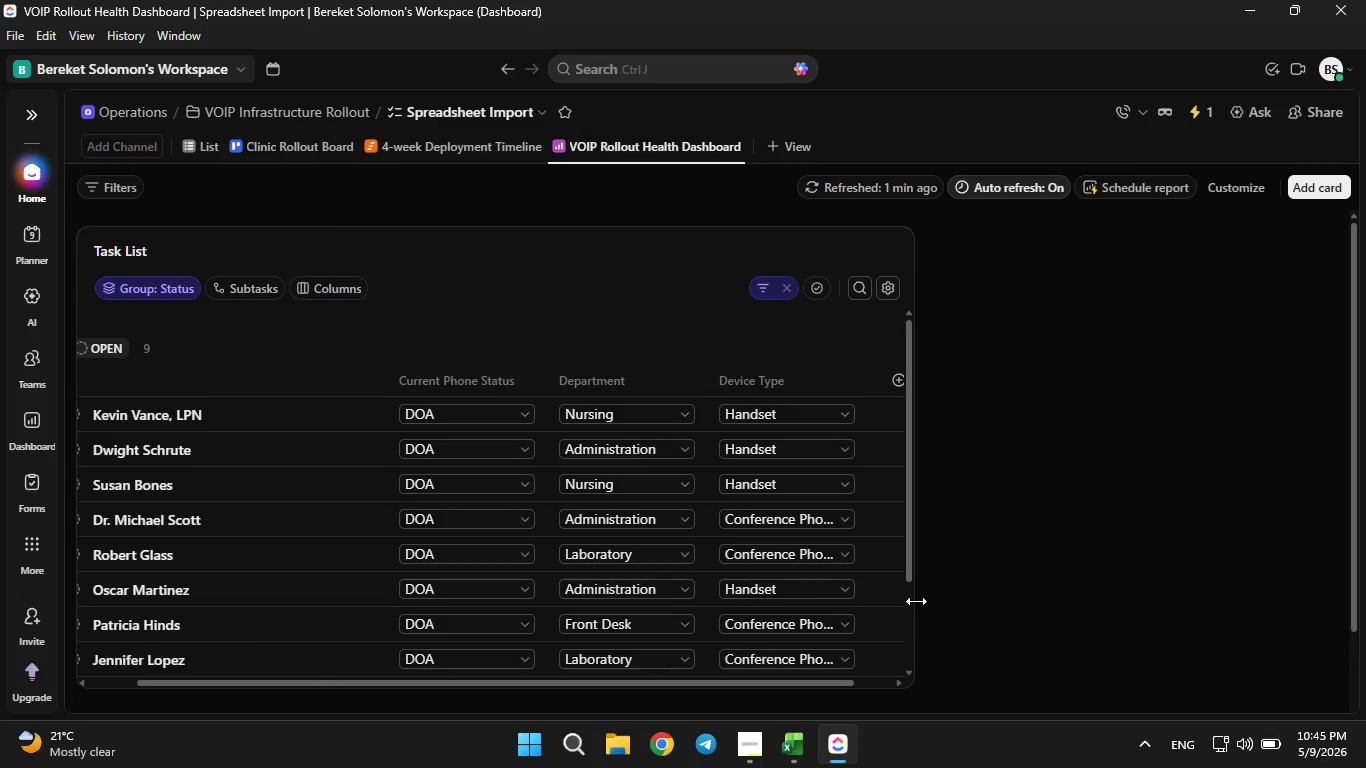 
left_click_drag(start_coordinate=[916, 599], to_coordinate=[868, 613])
 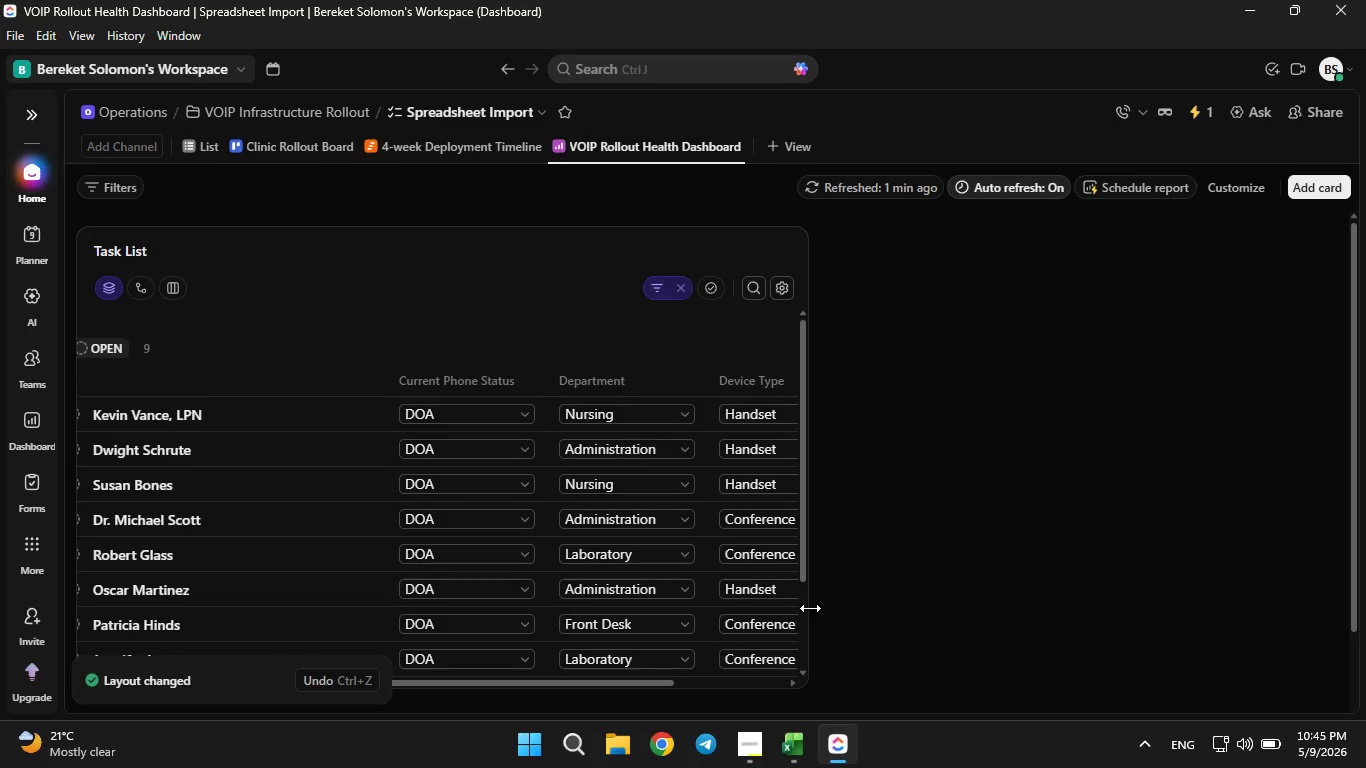 
left_click_drag(start_coordinate=[810, 608], to_coordinate=[875, 604])
 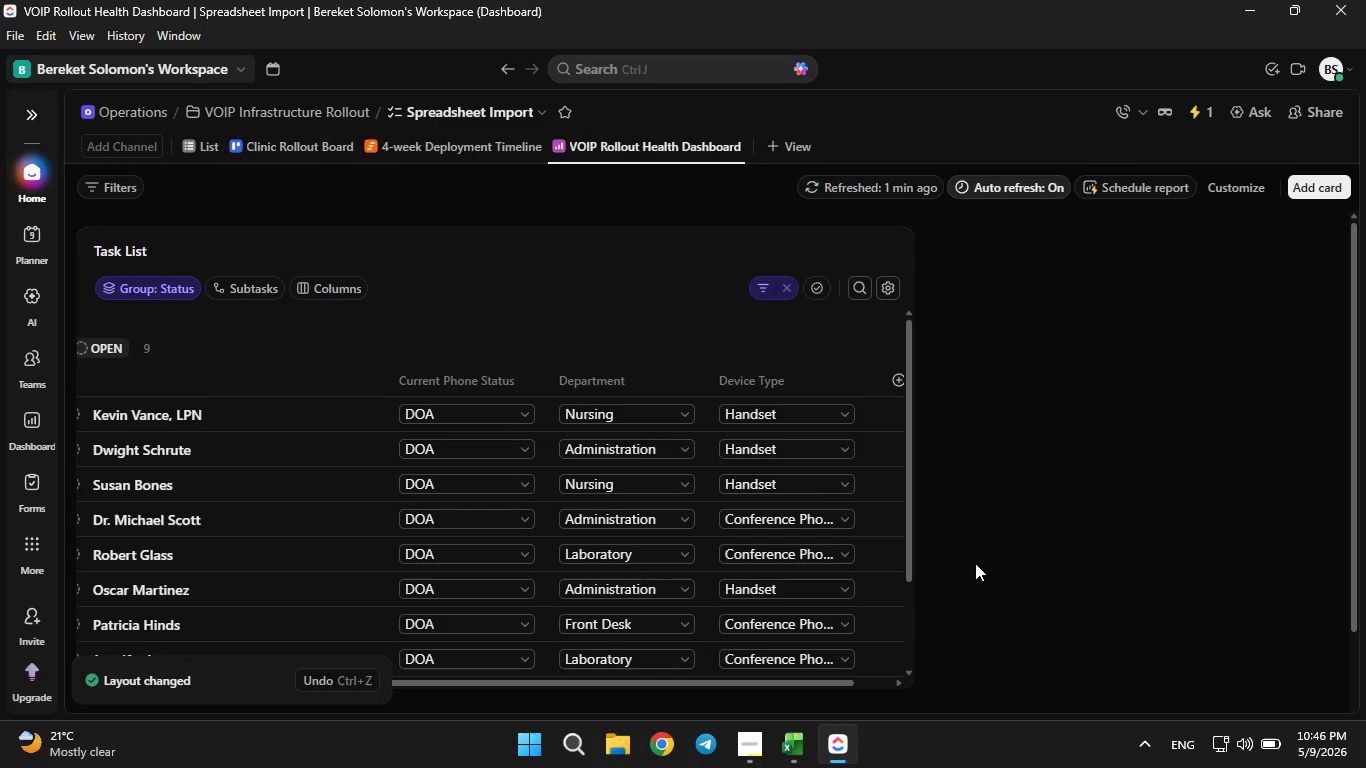 
left_click([975, 563])
 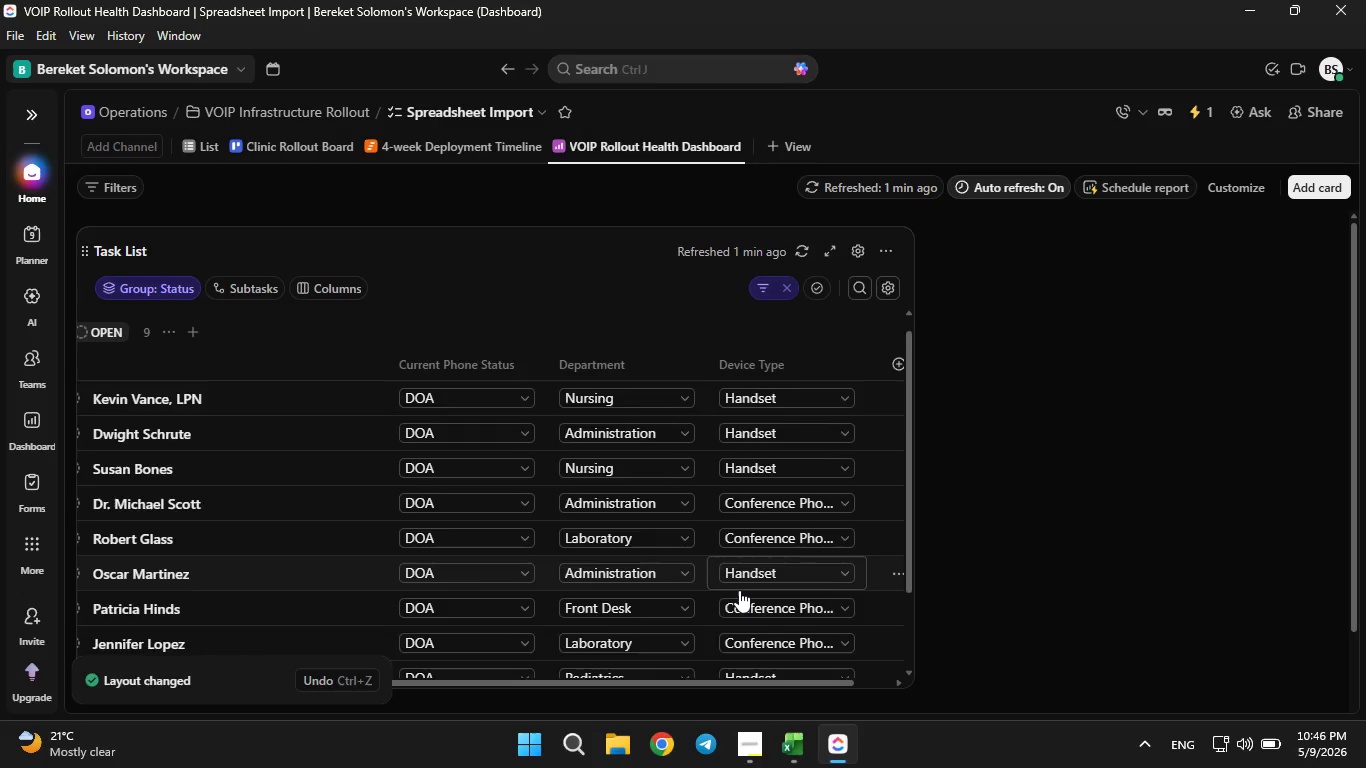 
scroll: coordinate [739, 590], scroll_direction: down, amount: 3.0
 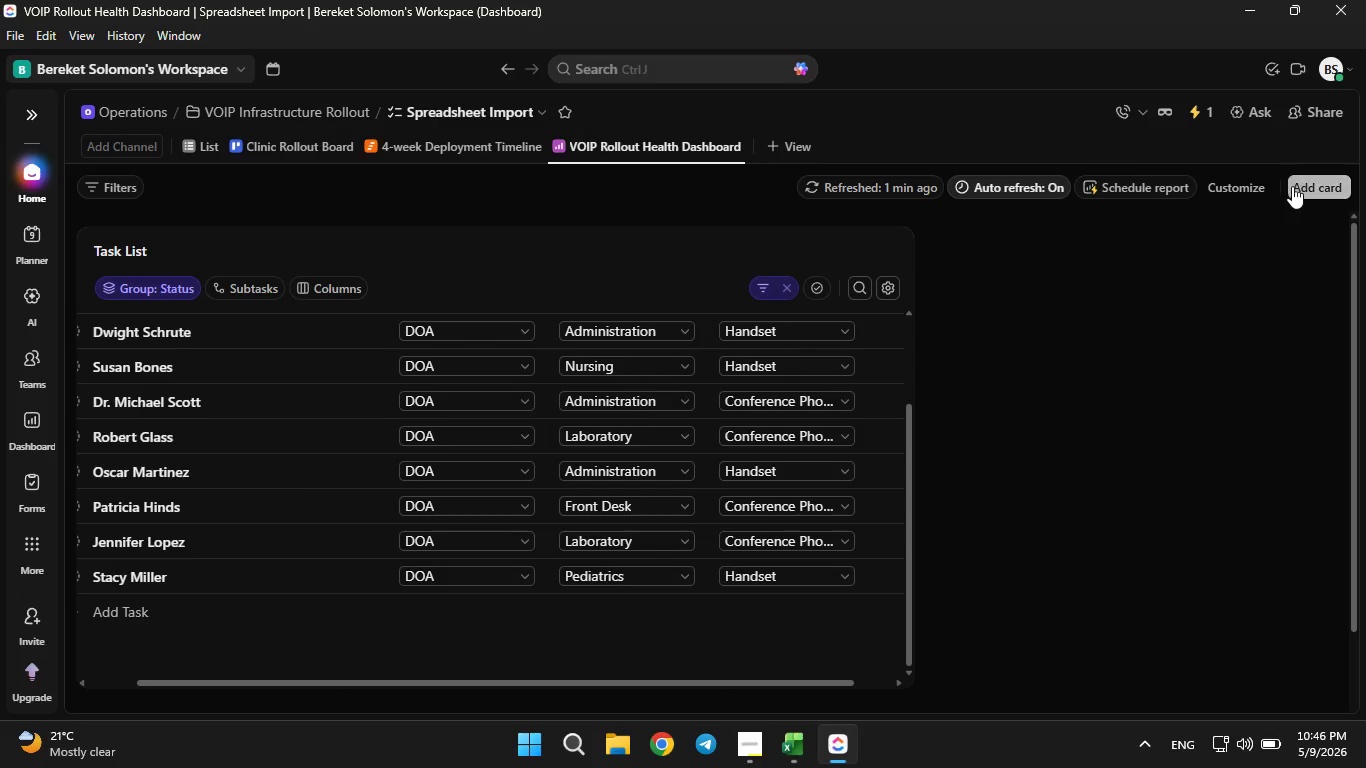 
wait(6.96)
 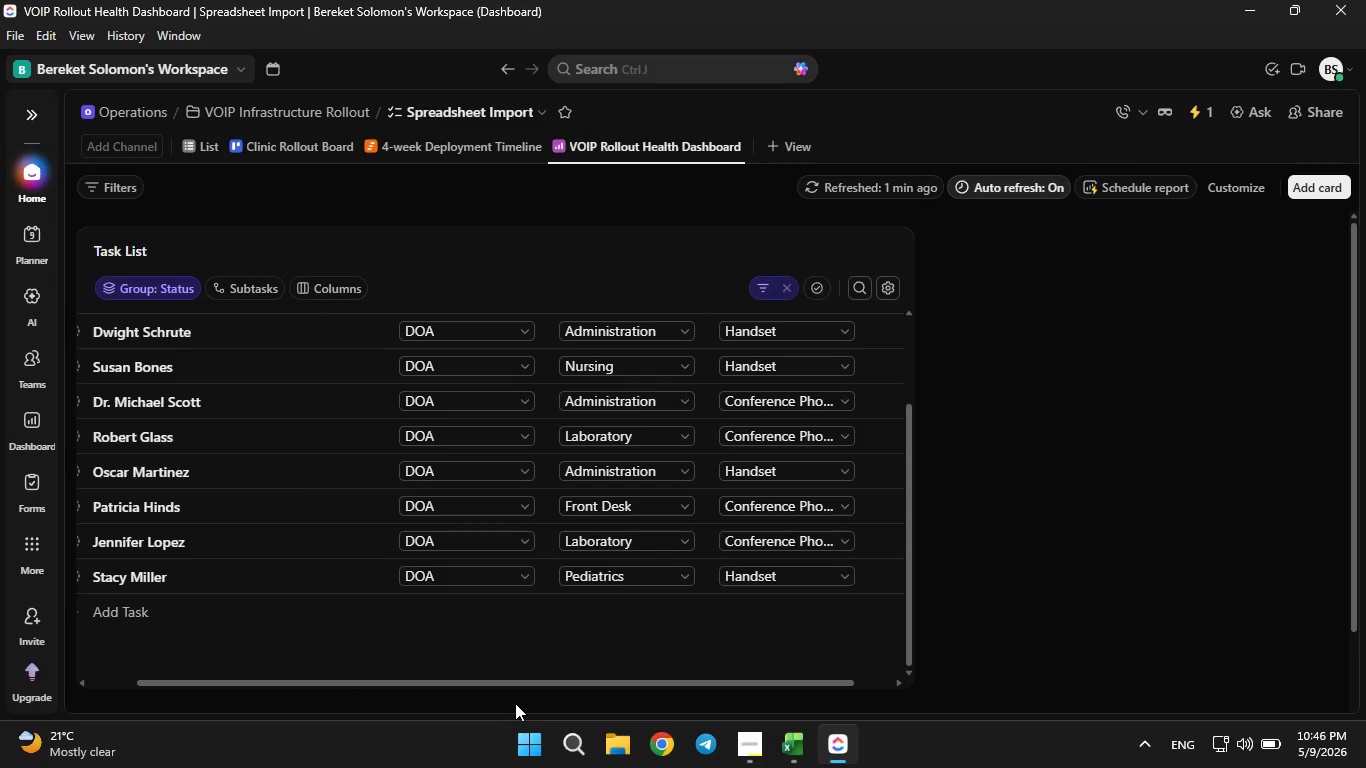 
scroll: coordinate [865, 534], scroll_direction: down, amount: 16.0
 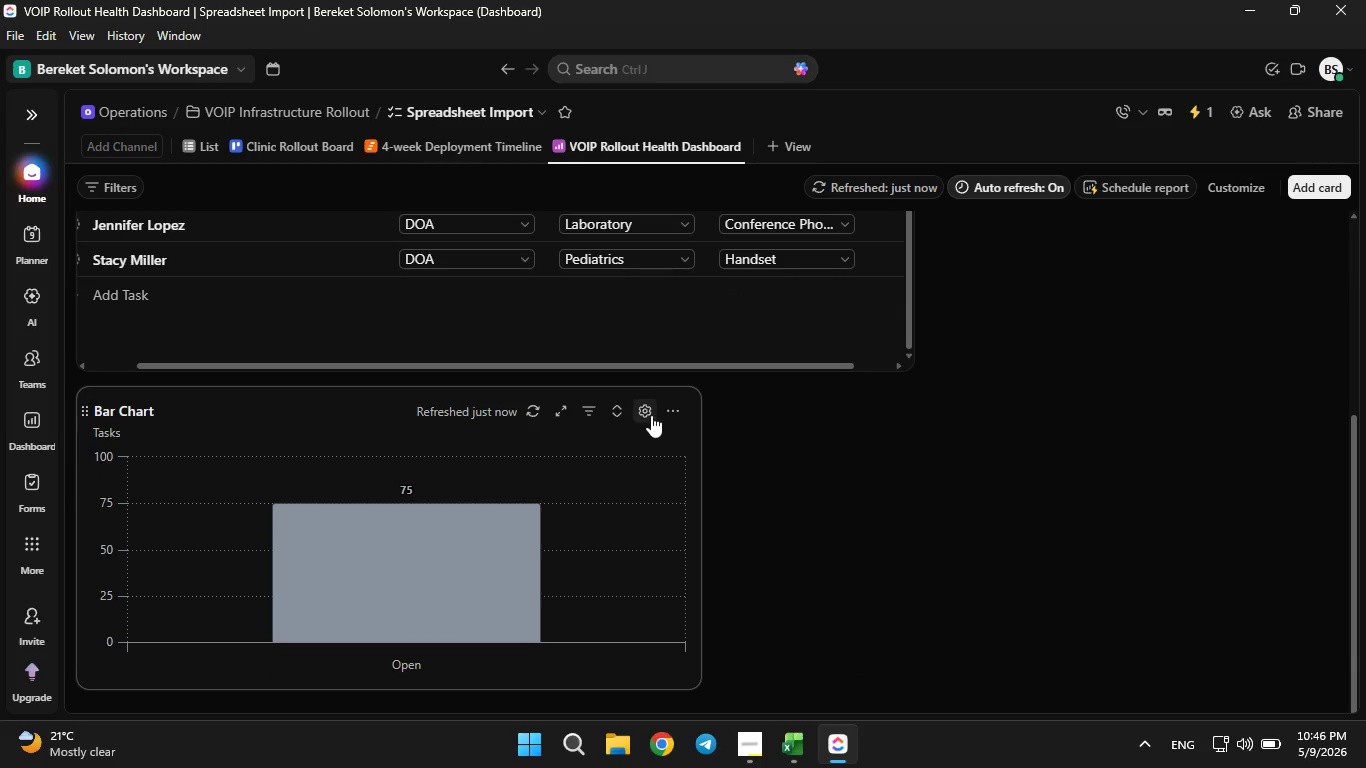 
left_click([648, 412])
 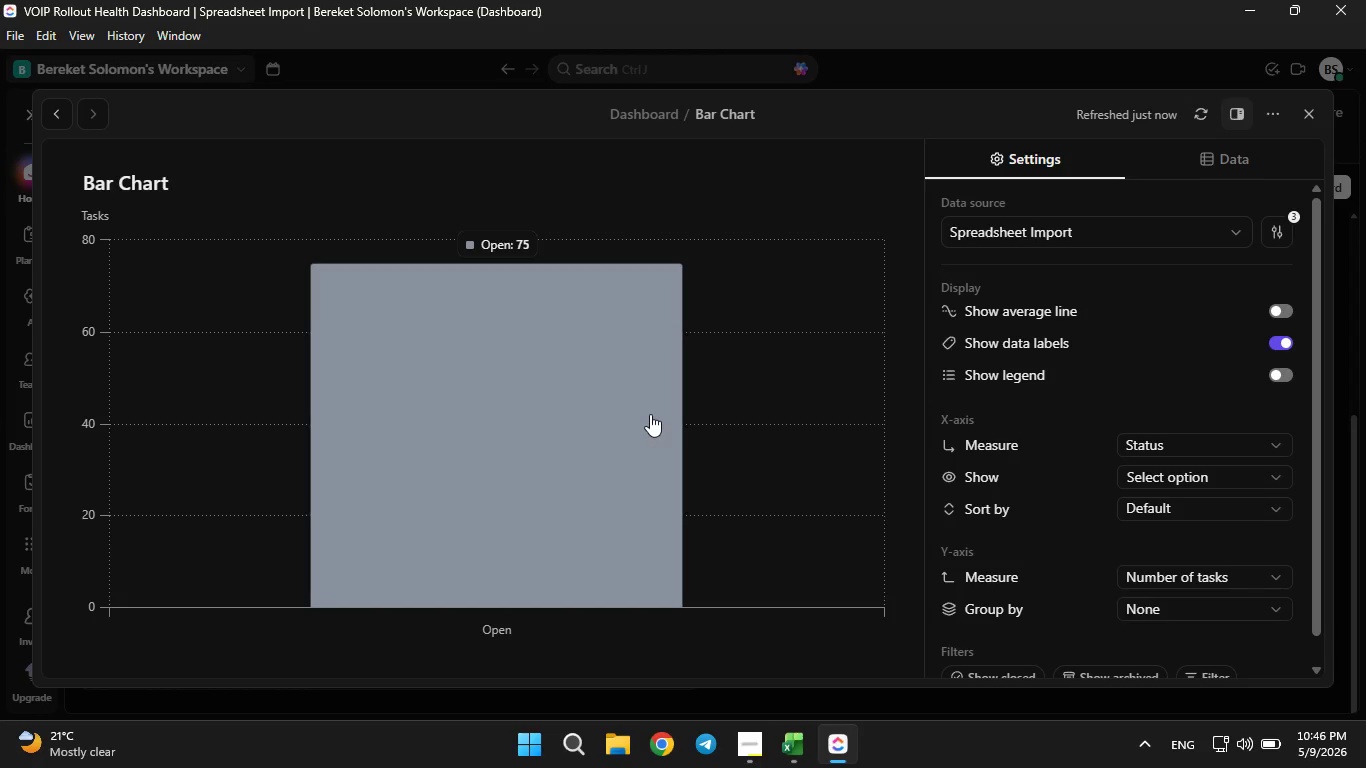 
wait(16.83)
 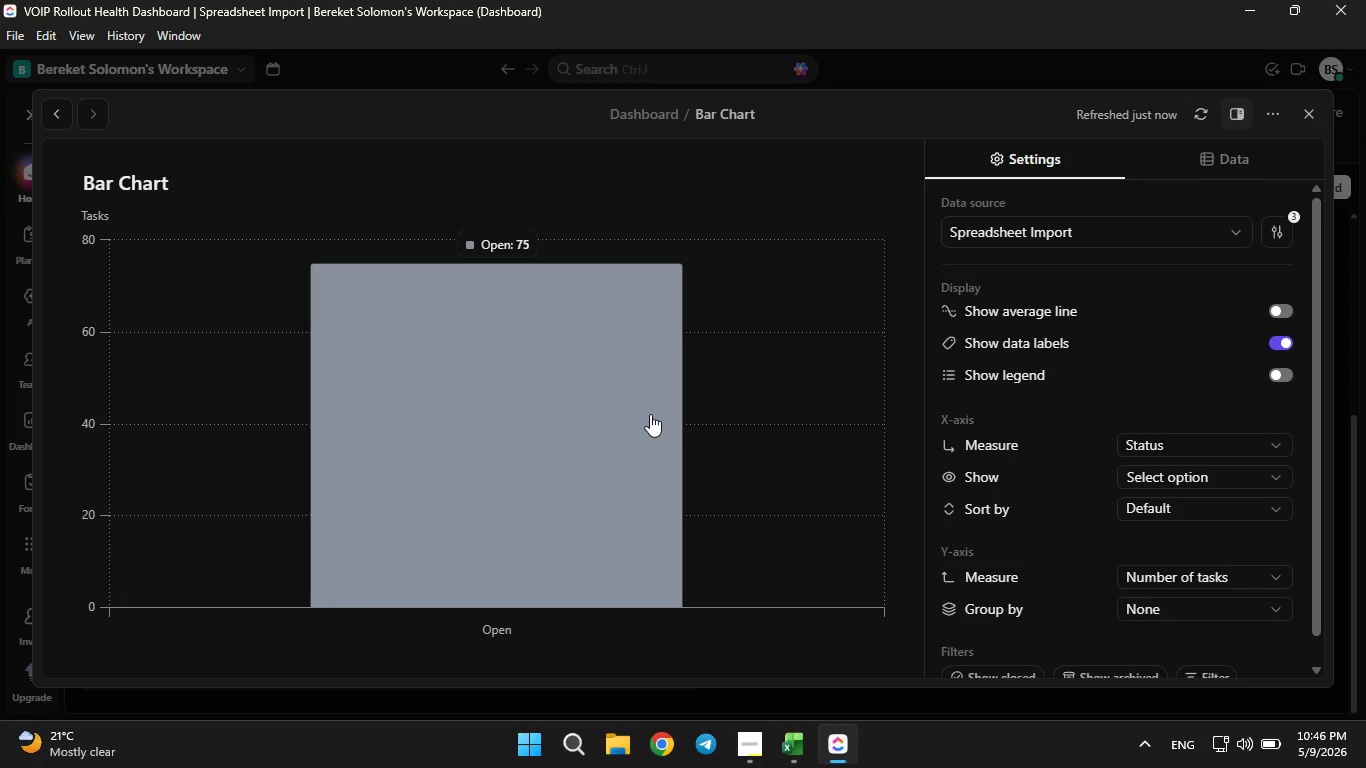 
left_click([1208, 439])
 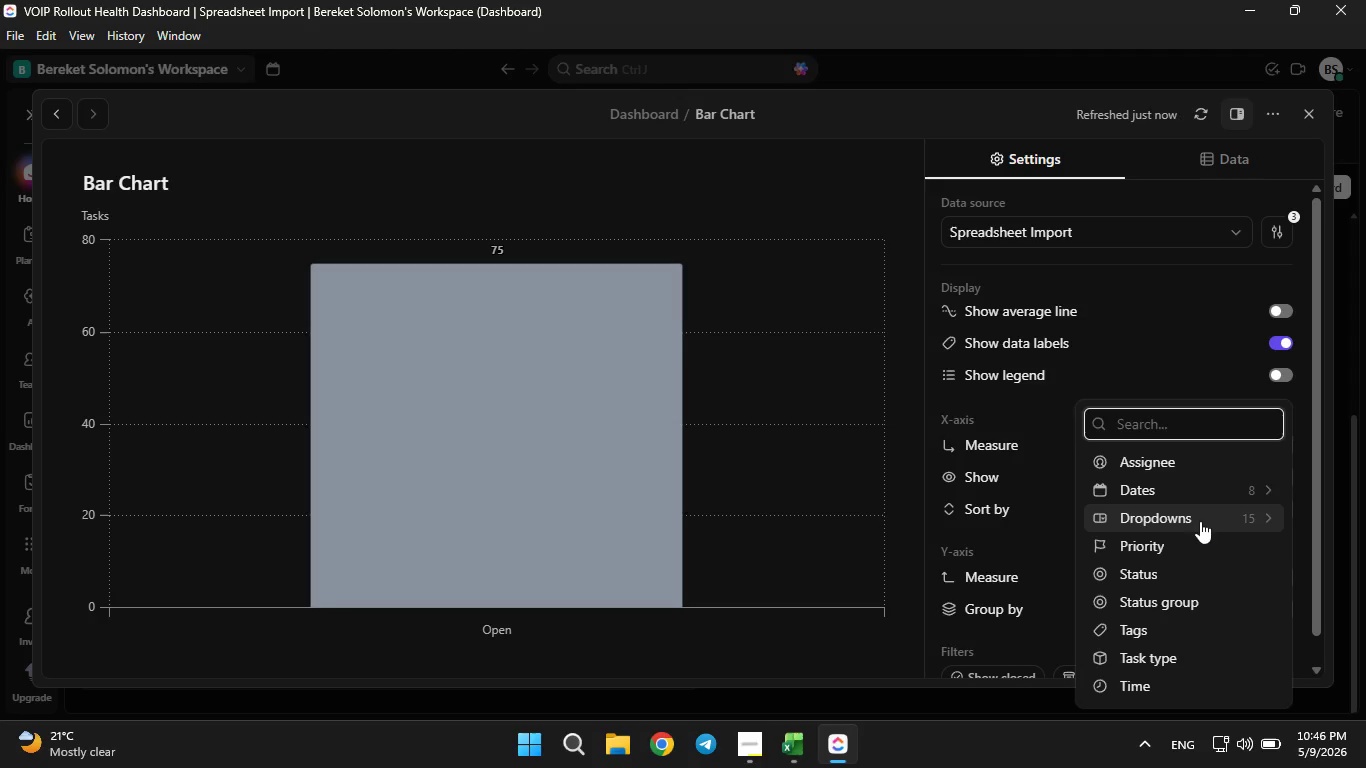 
left_click([1200, 516])
 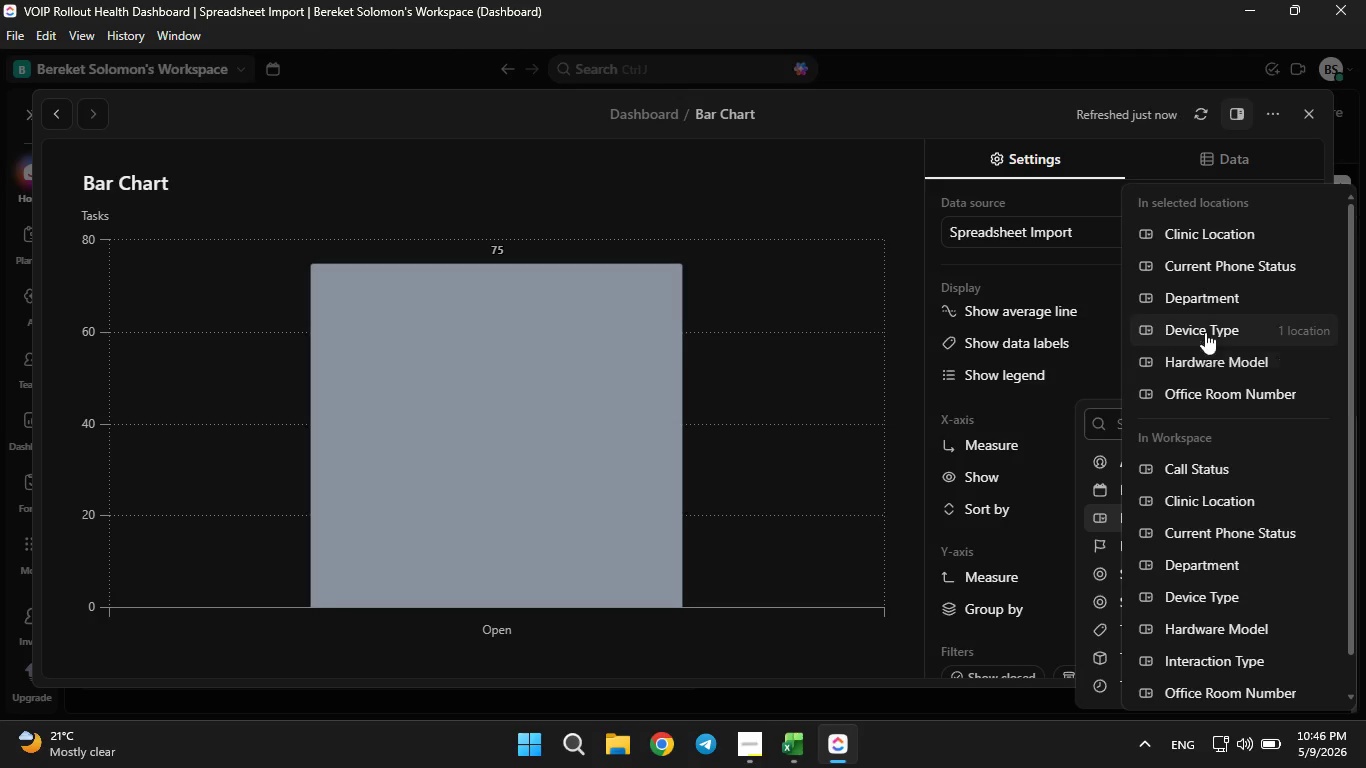 
left_click([1212, 262])
 